 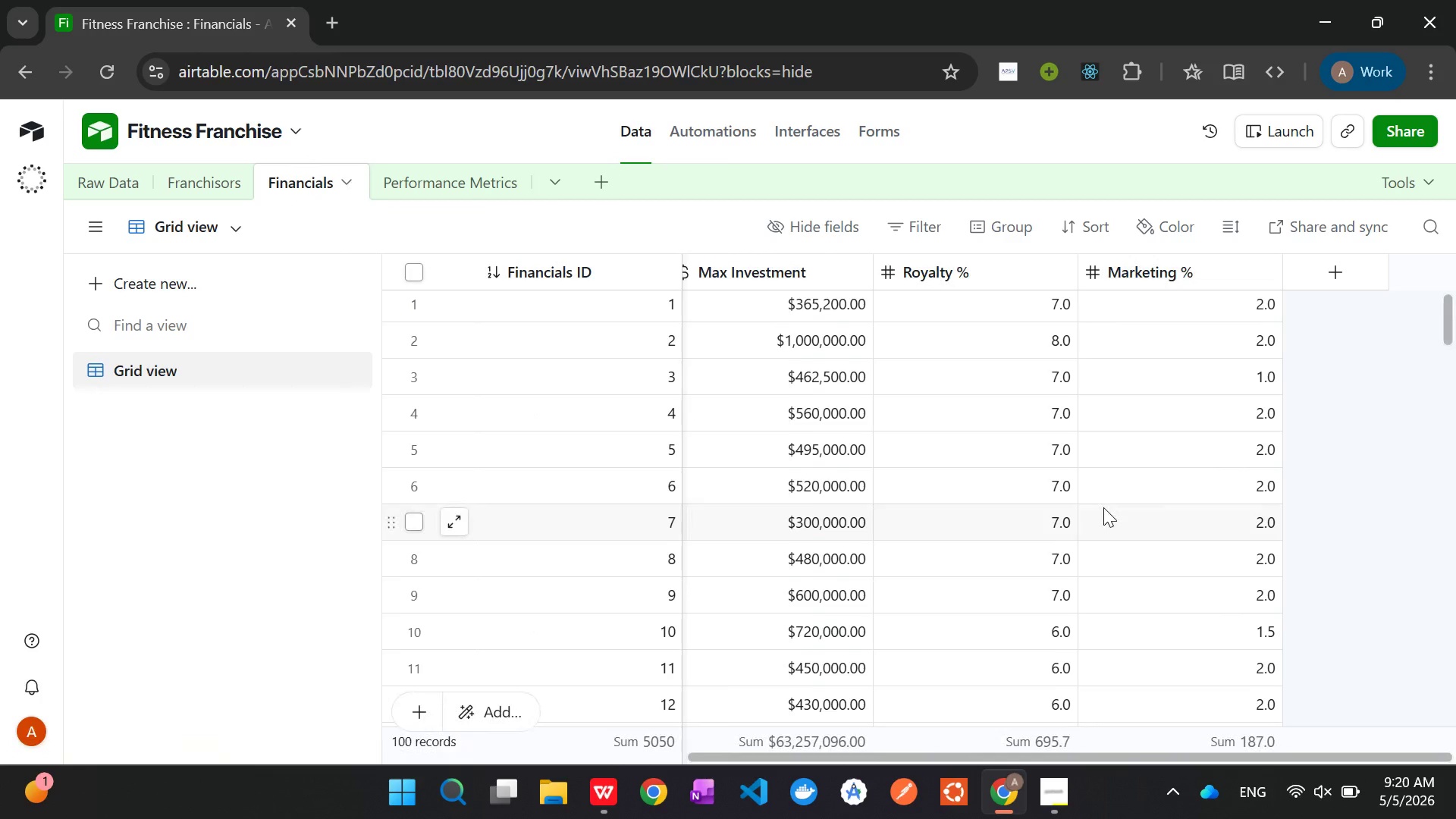 
left_click([1335, 273])
 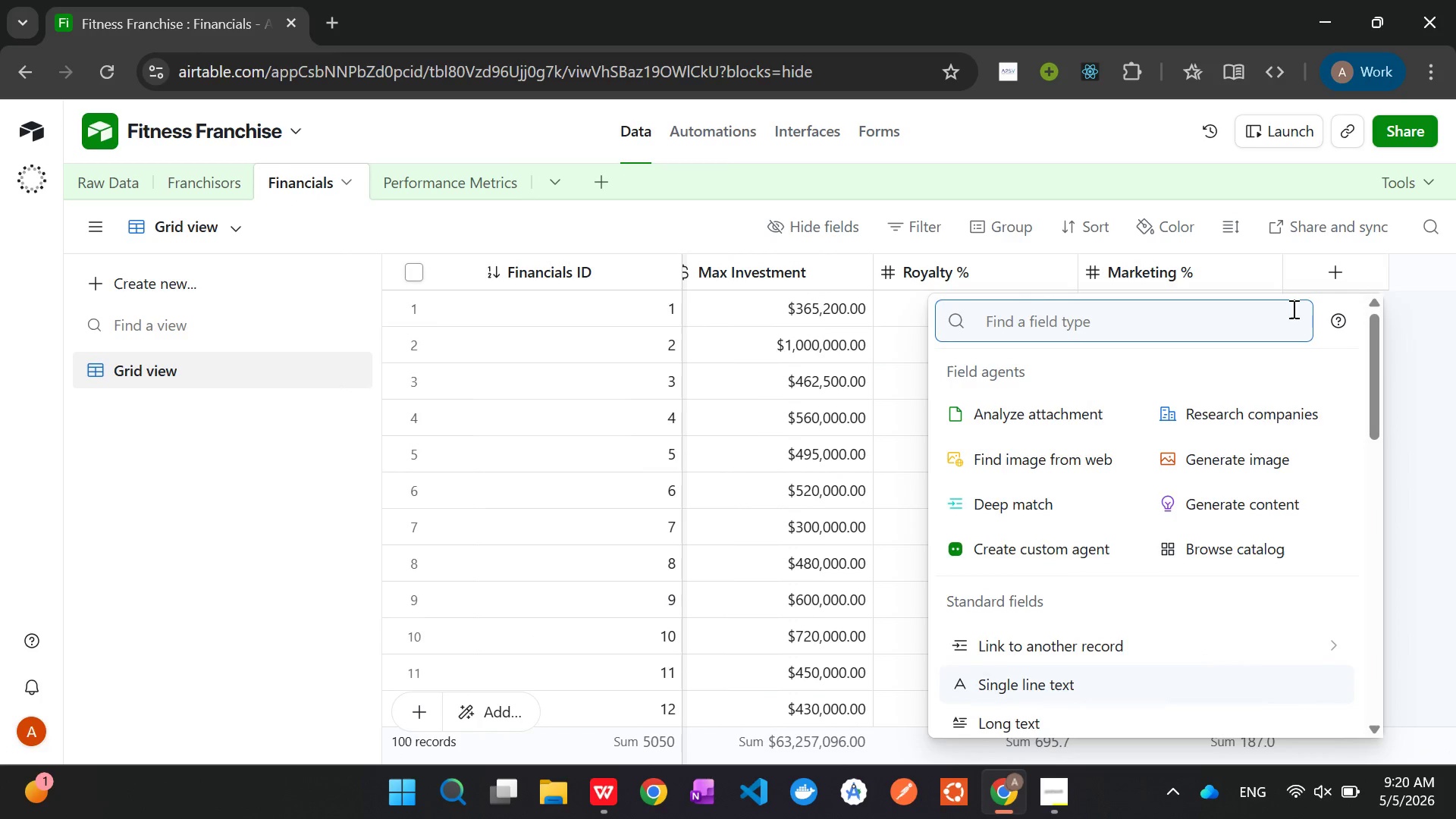 
type(link)
 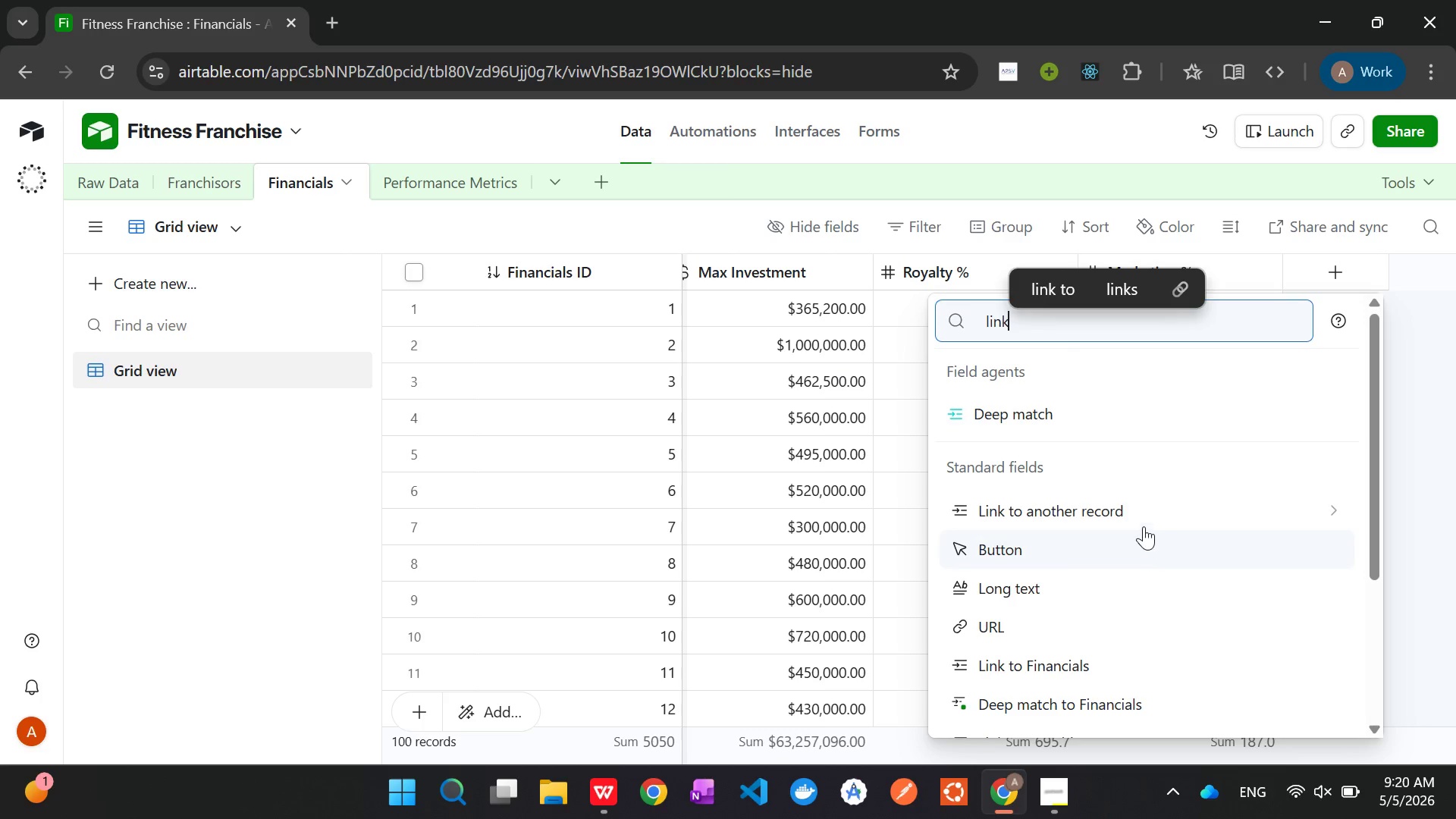 
left_click([1141, 520])
 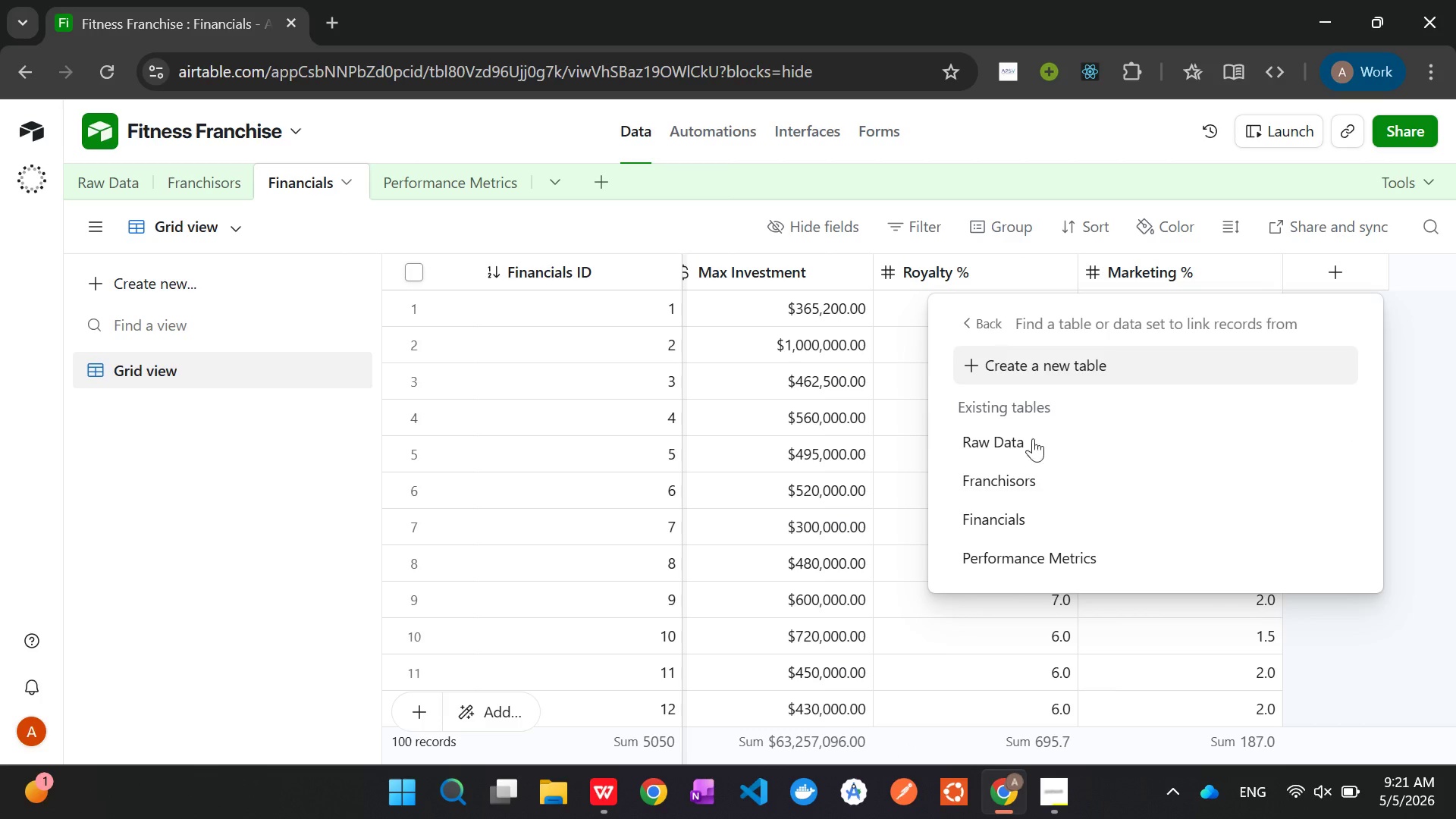 
left_click([1040, 478])
 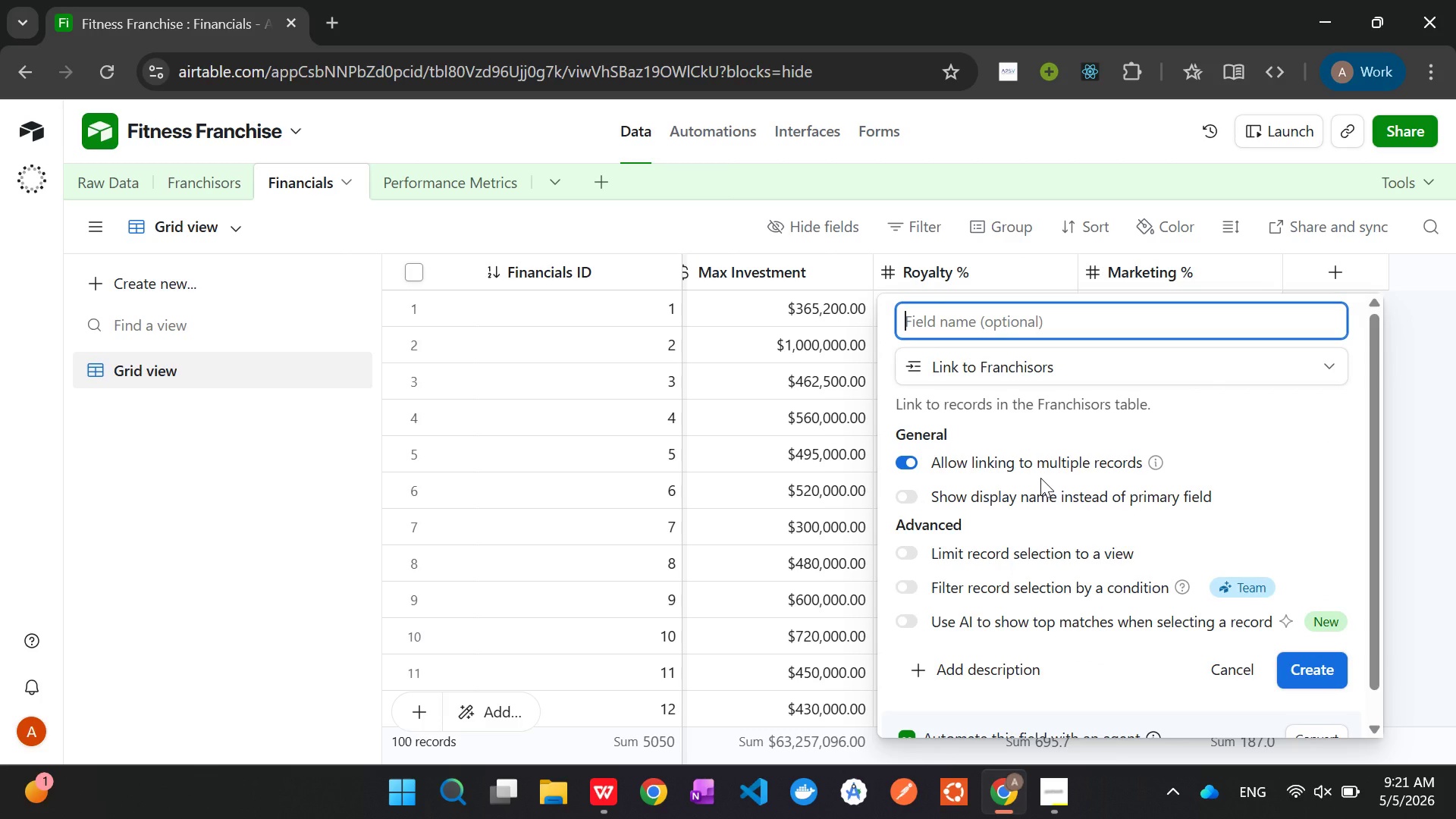 
type(Franchisor)
 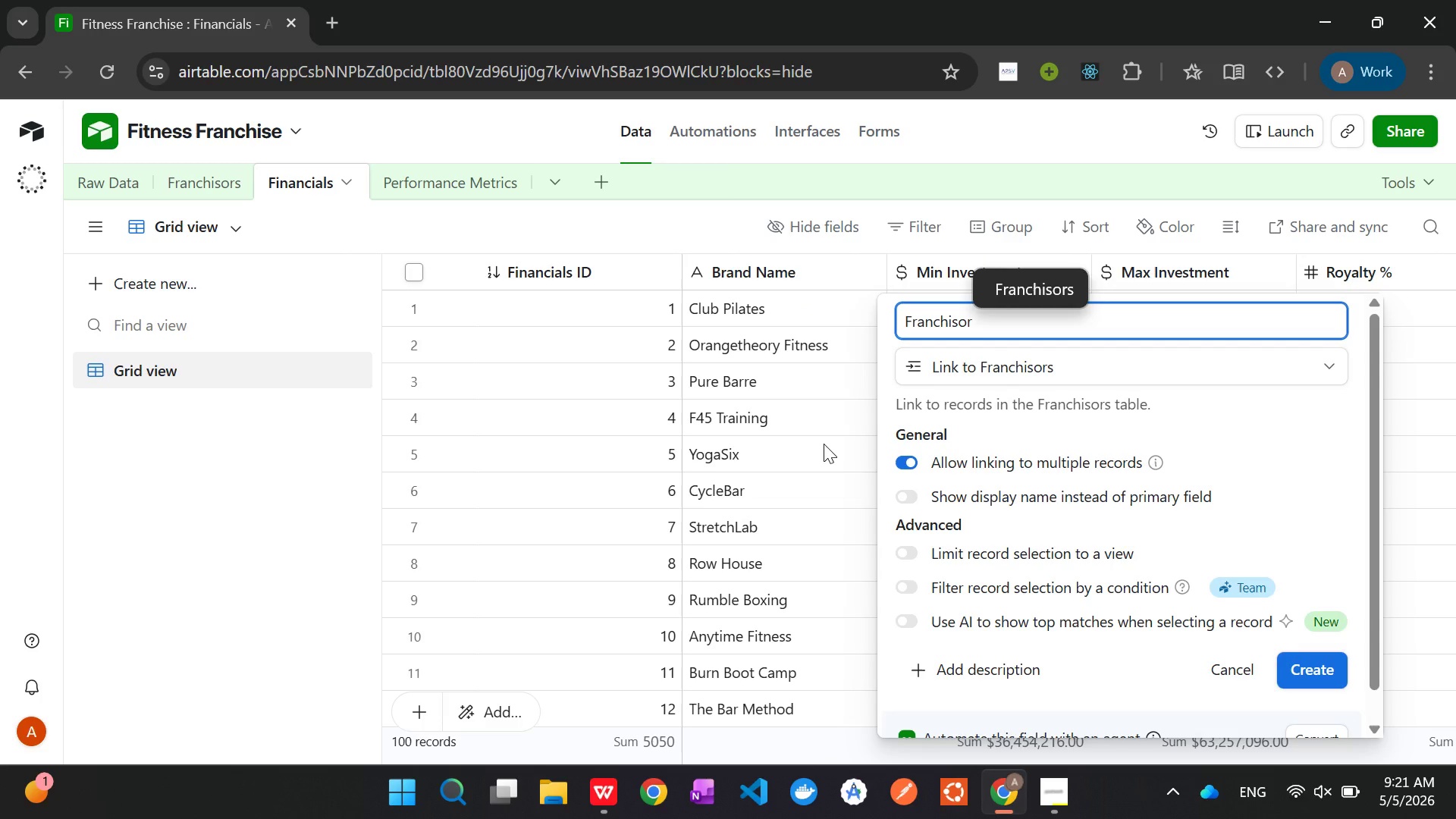 
wait(20.75)
 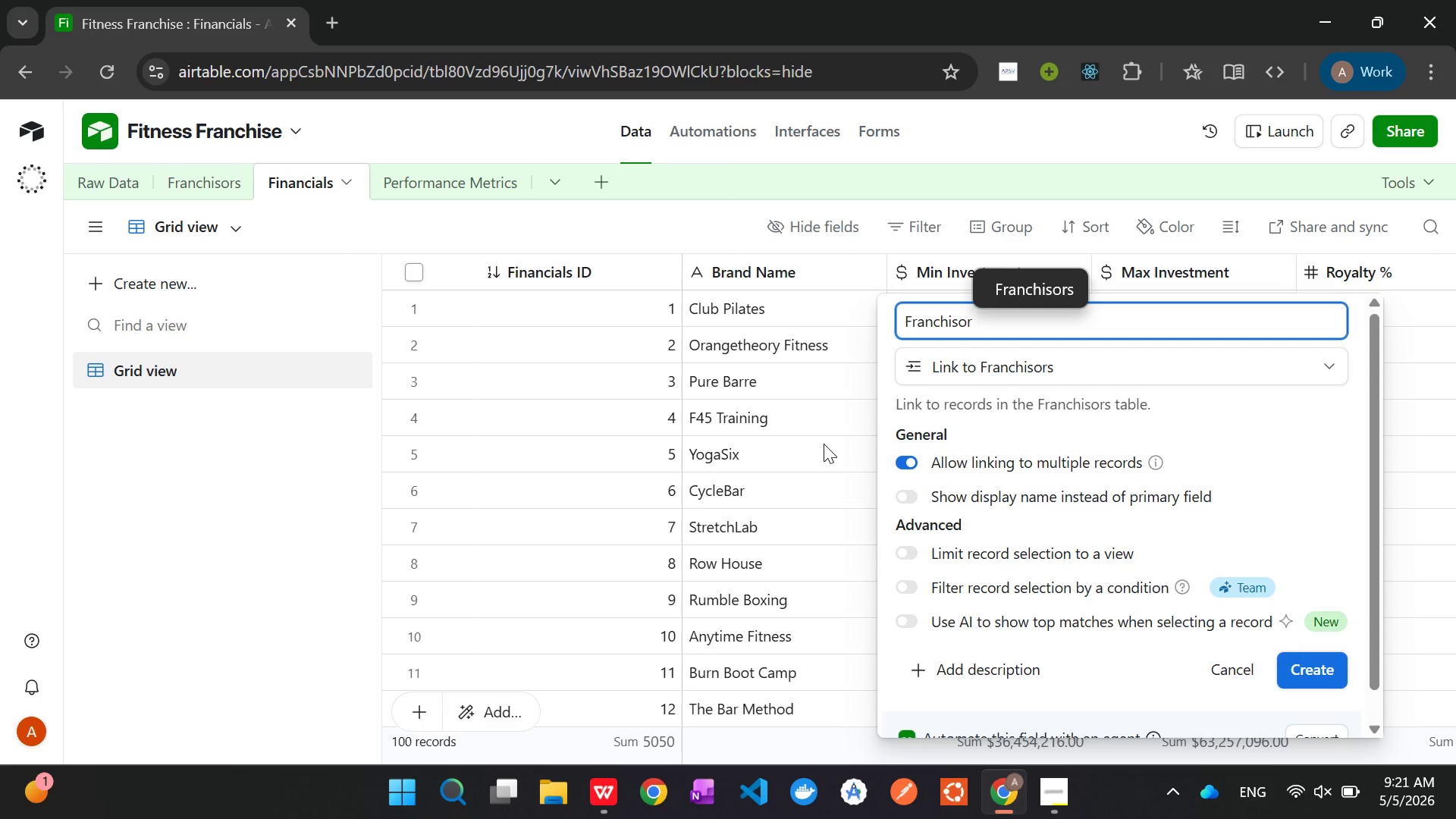 
key(Enter)
 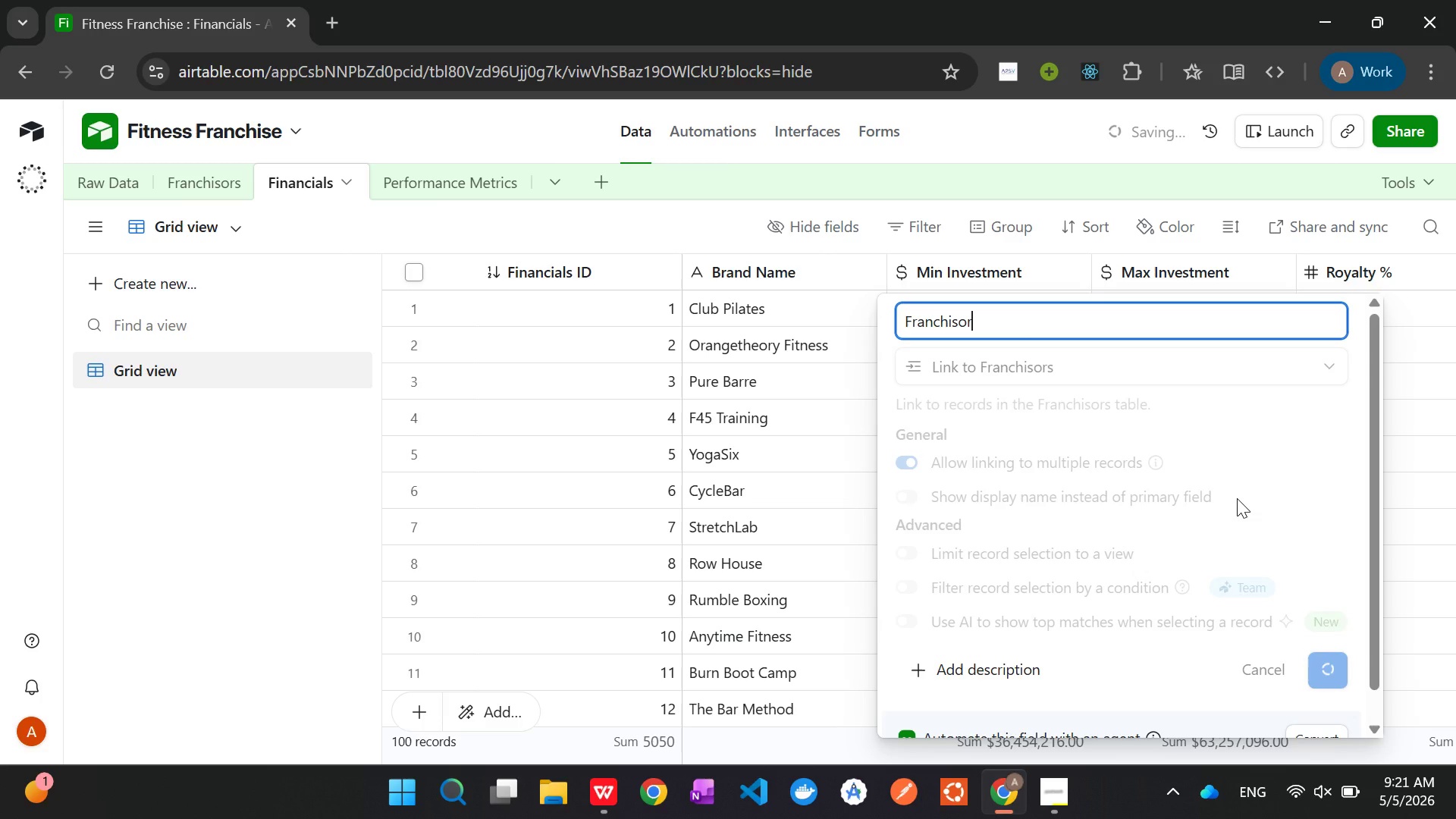 
wait(8.81)
 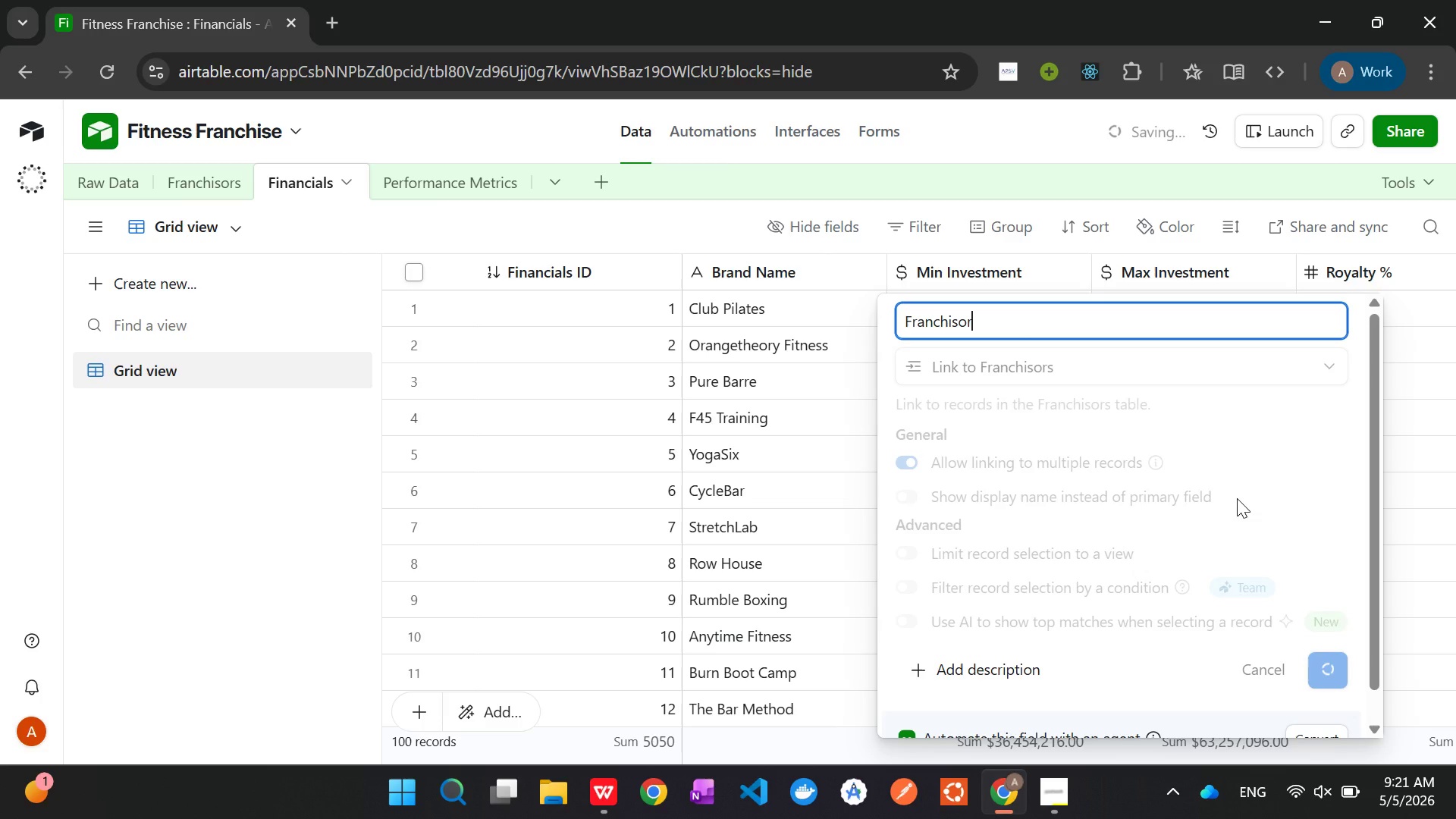 
left_click([897, 702])
 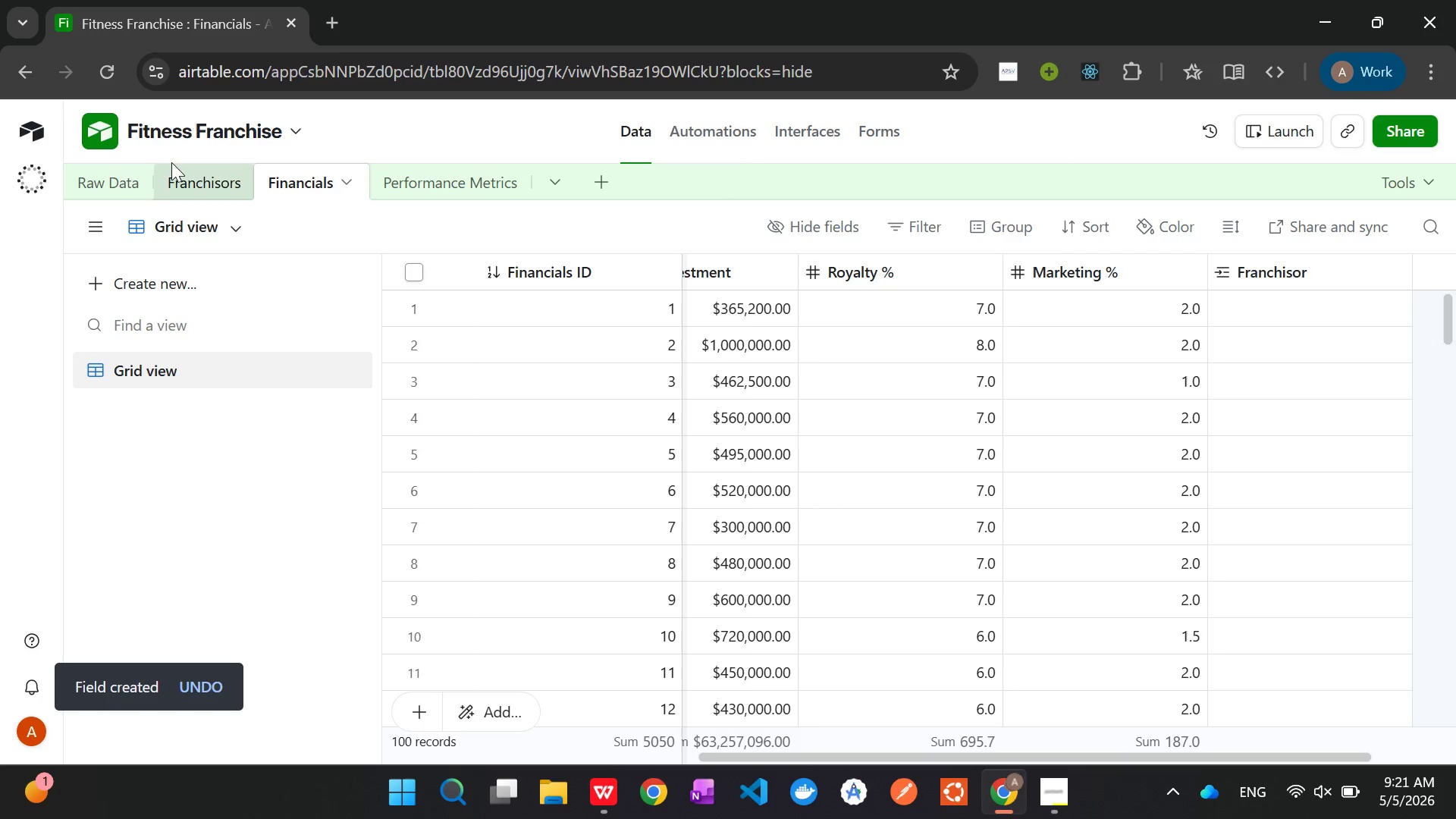 
left_click([186, 175])
 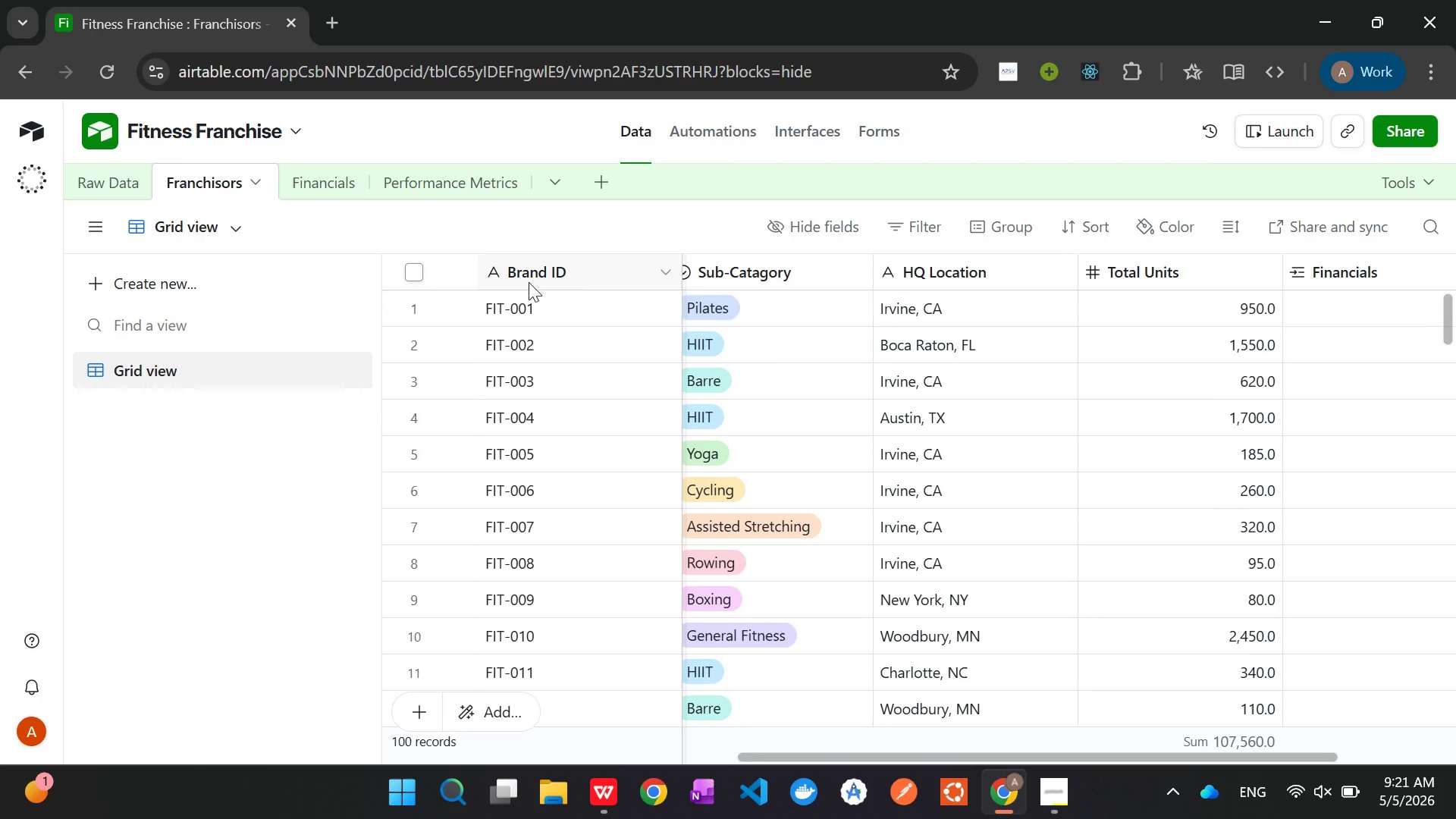 
left_click([526, 305])
 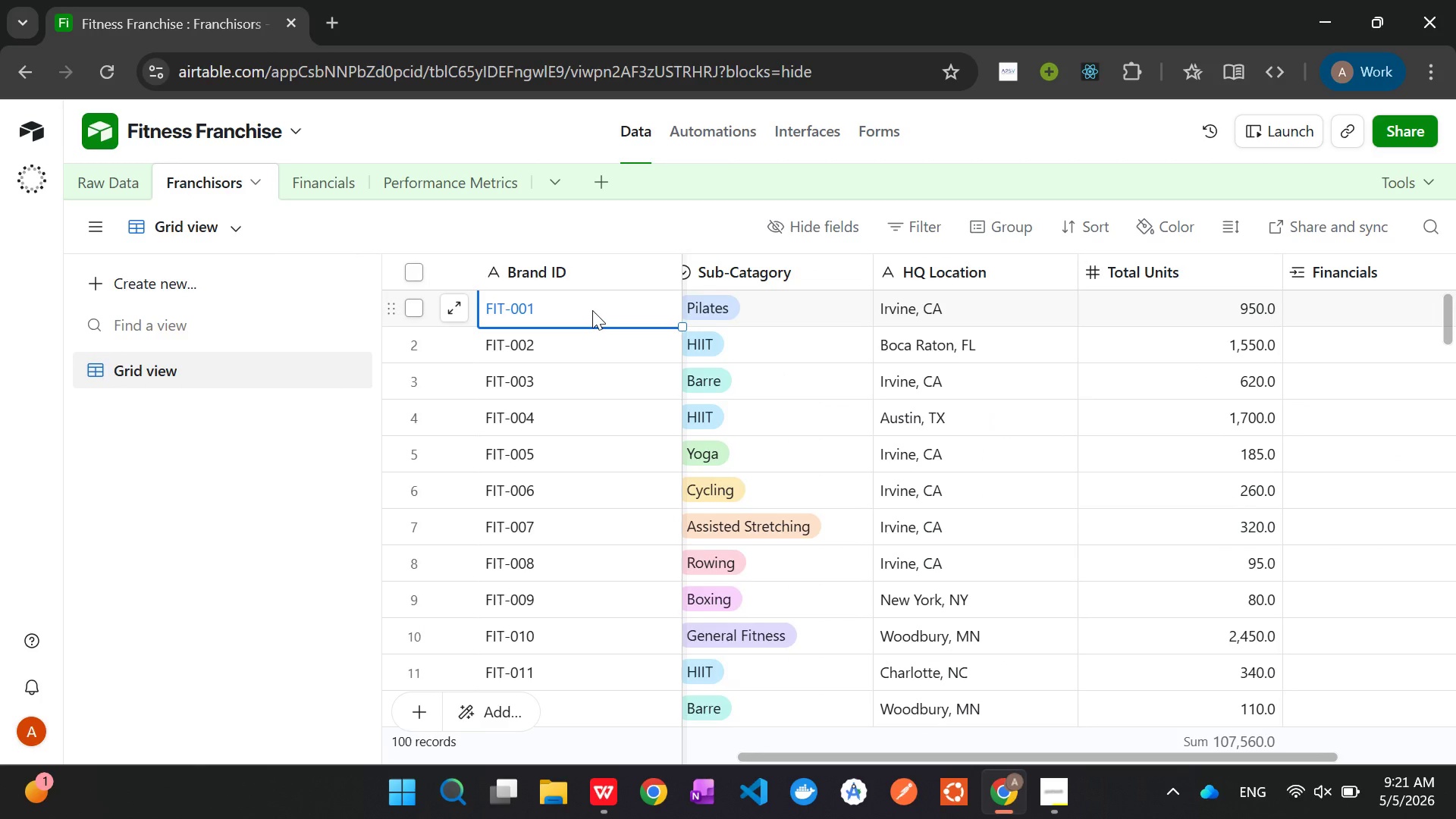 
left_click_drag(start_coordinate=[592, 310], to_coordinate=[592, 553])
 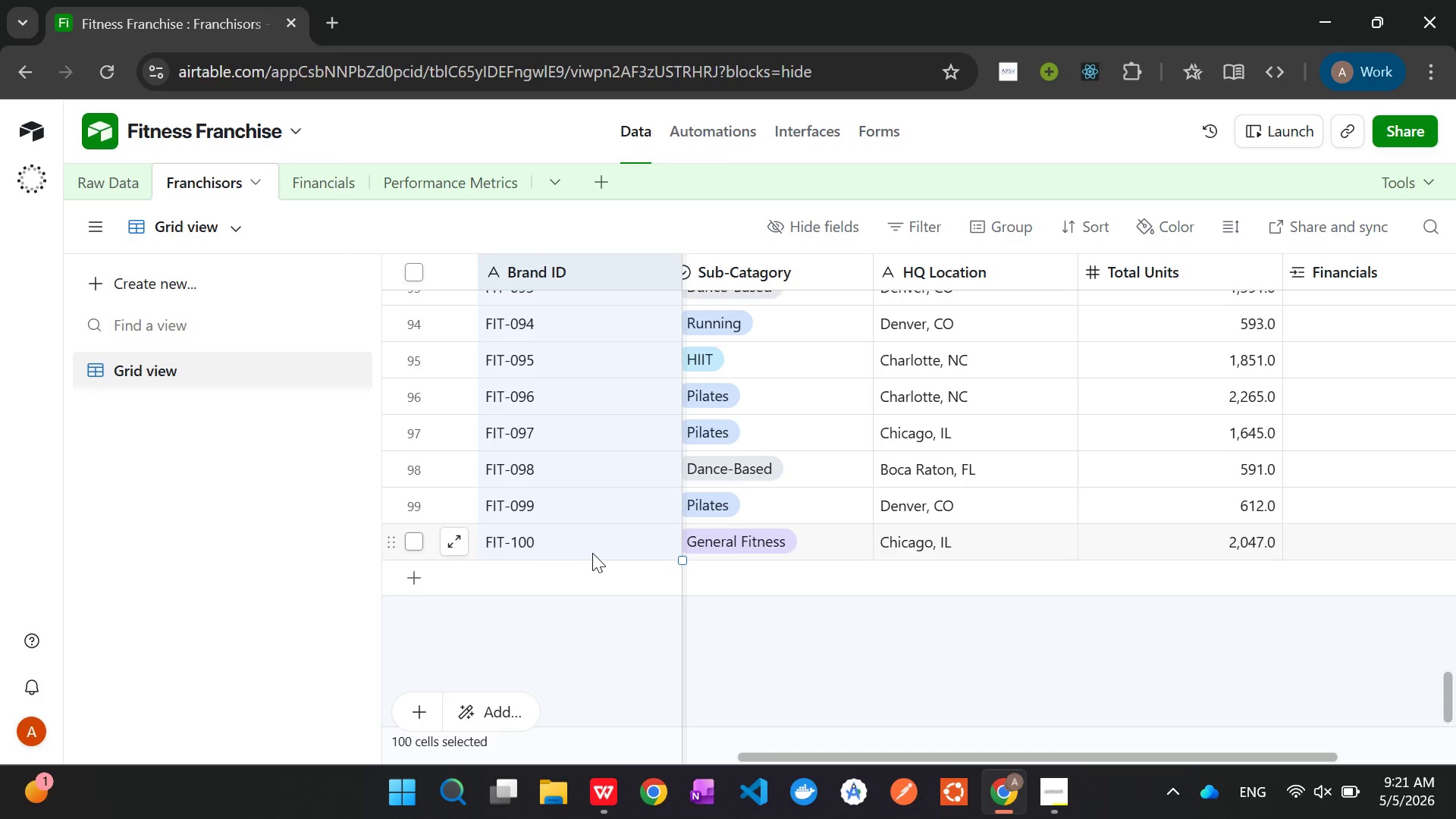 
key(Control+C)
 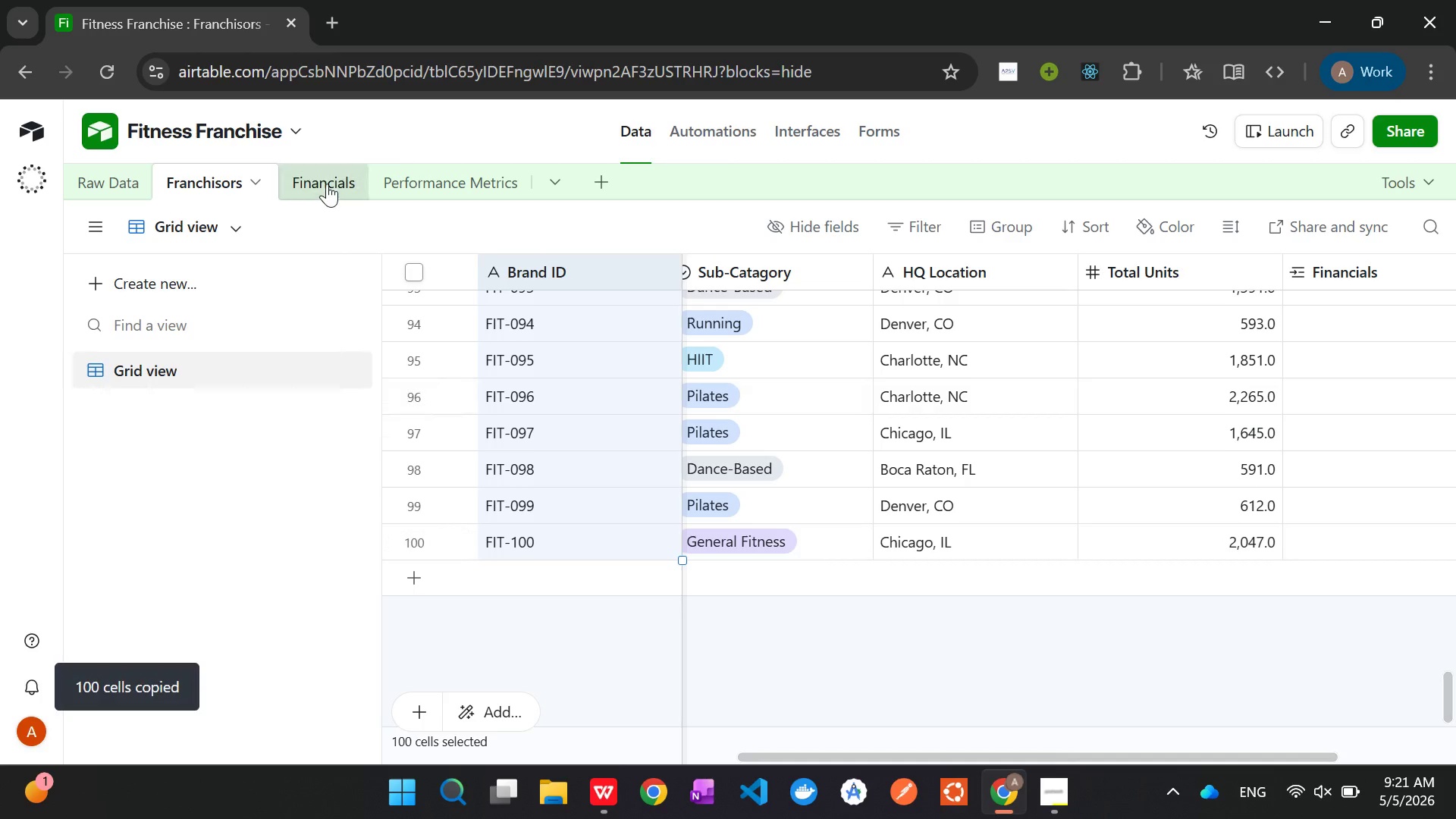 
left_click([327, 183])
 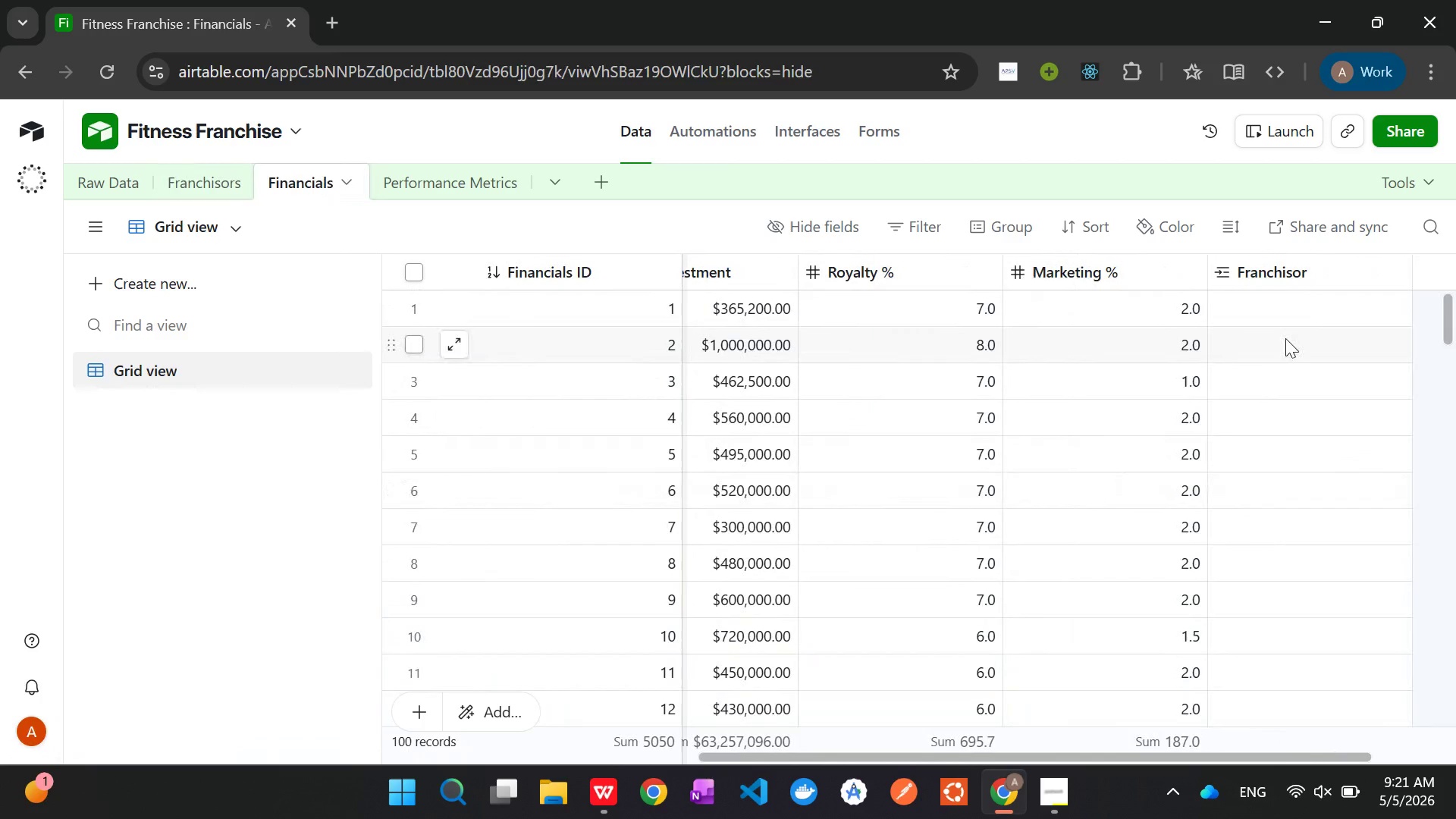 
left_click([1280, 309])
 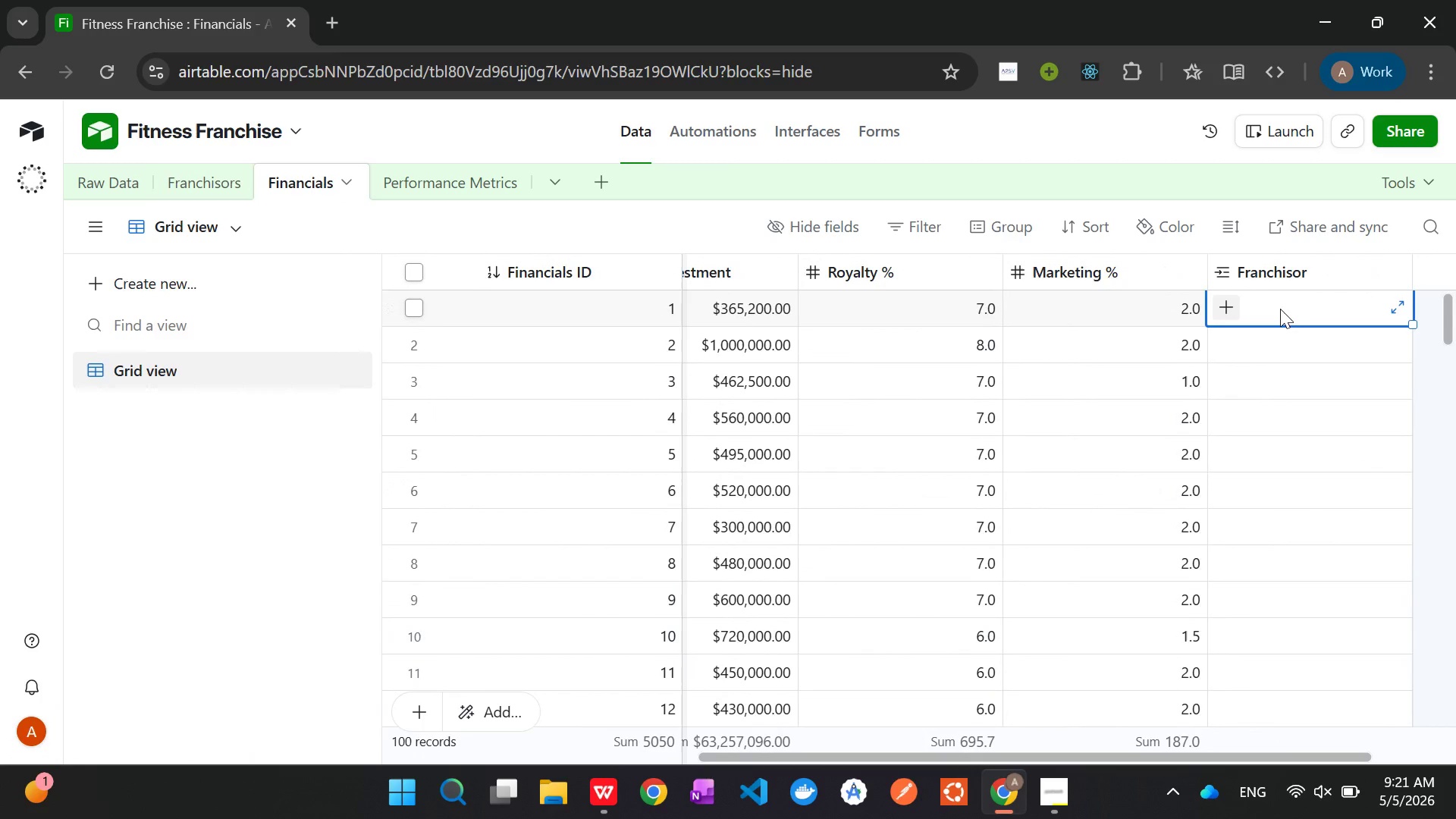 
key(Control+V)
 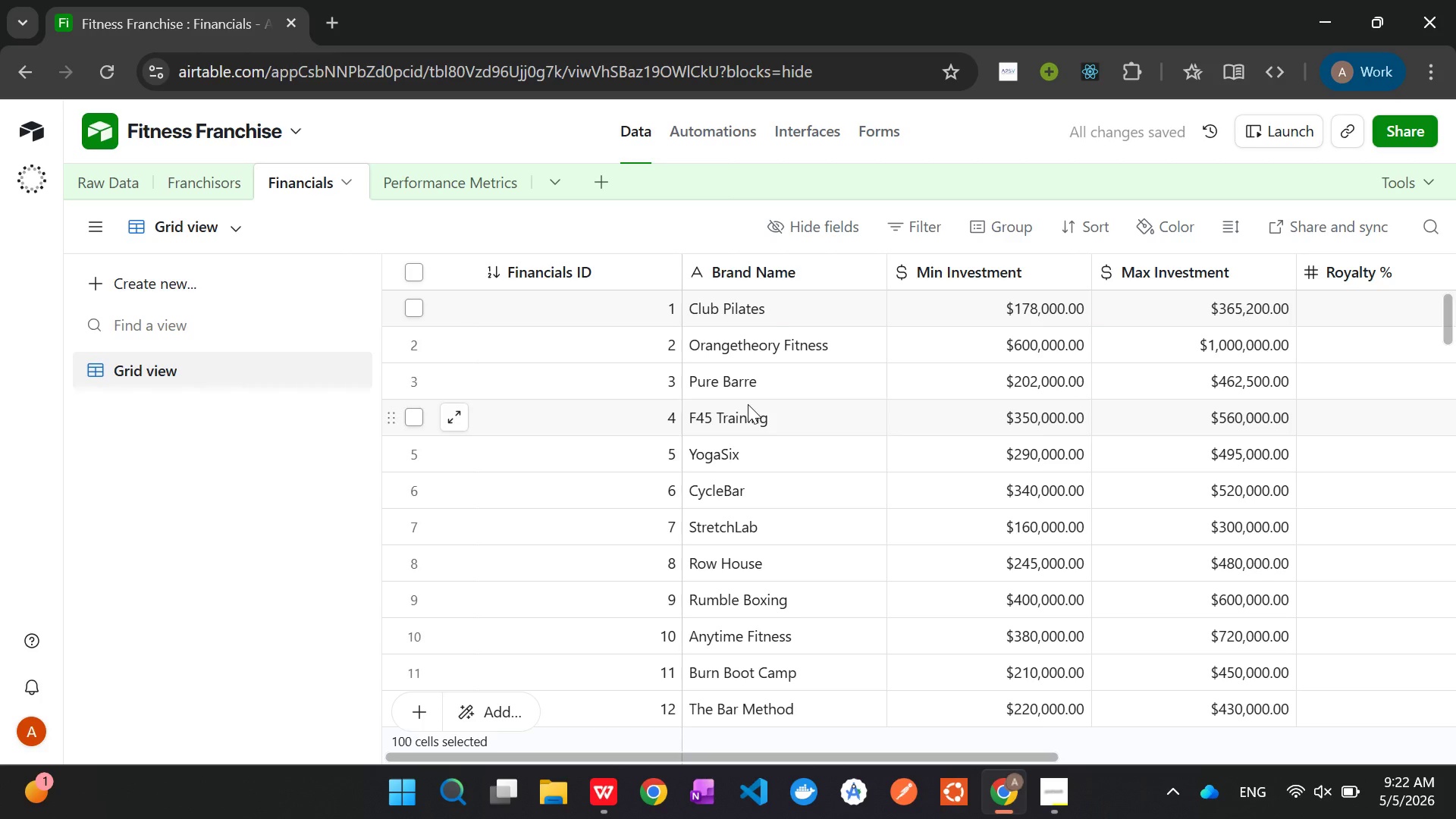 
right_click([754, 262])
 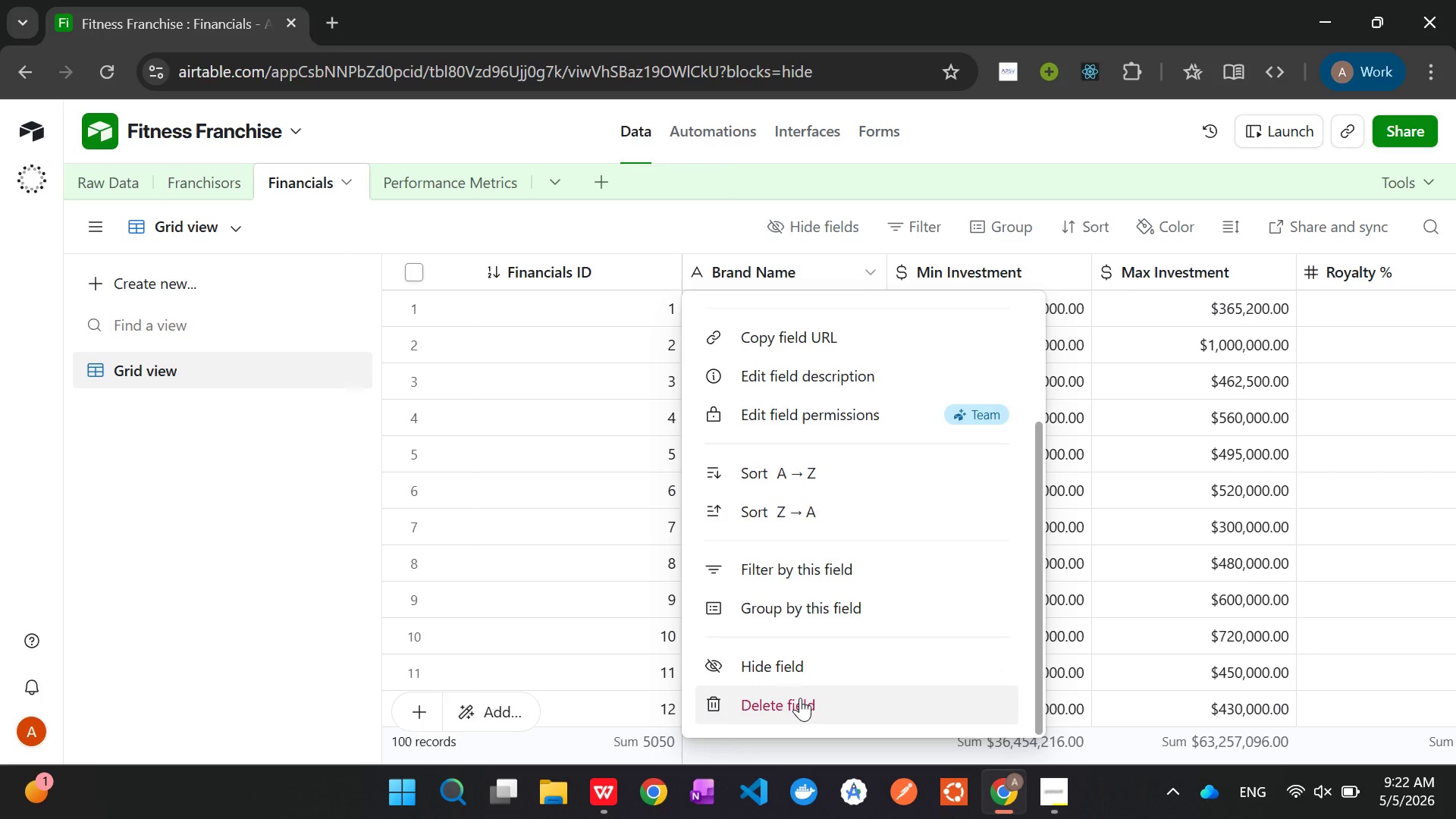 
left_click([799, 699])
 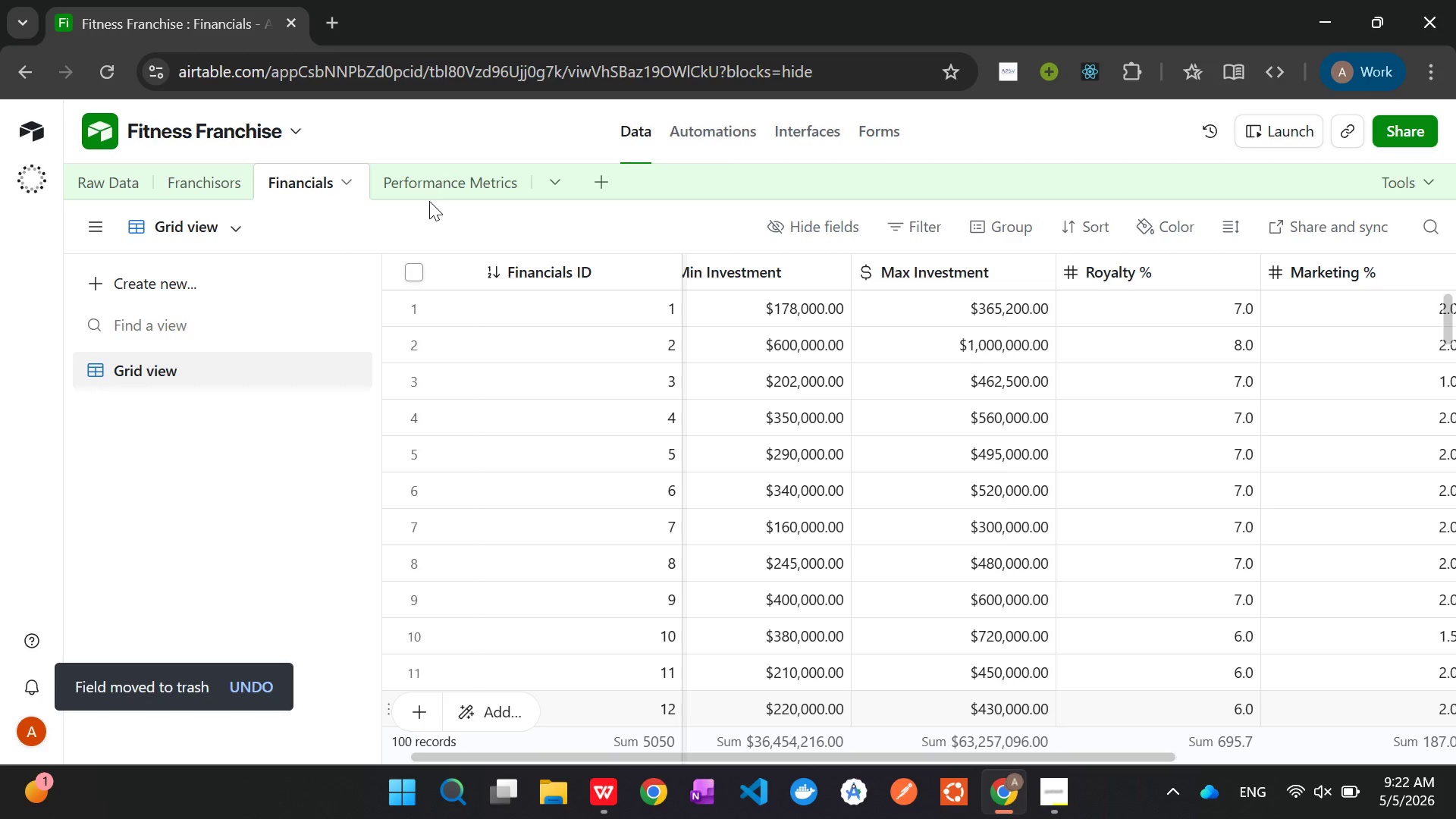 
wait(14.2)
 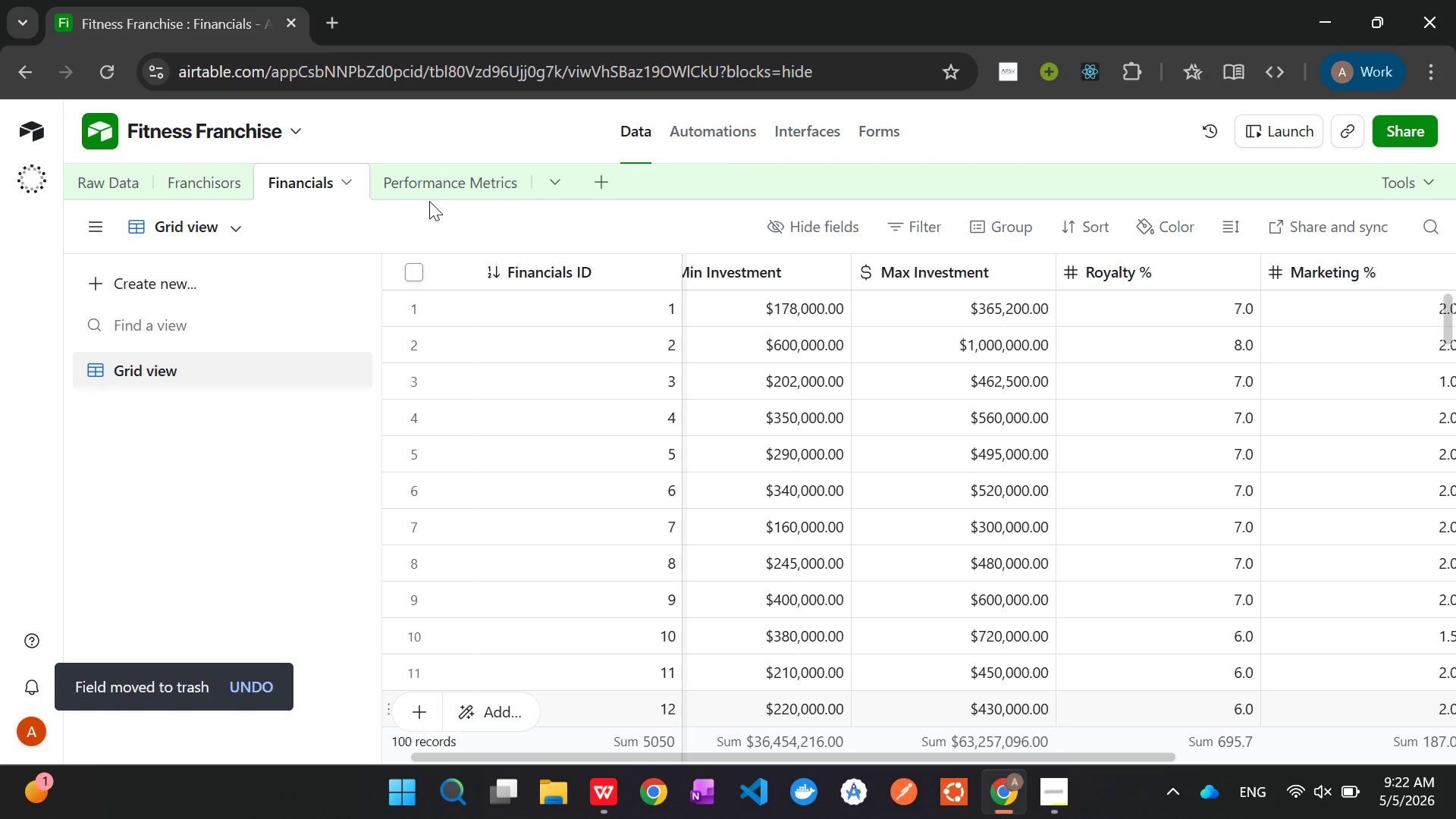 
left_click_drag(start_coordinate=[1145, 272], to_coordinate=[751, 330])
 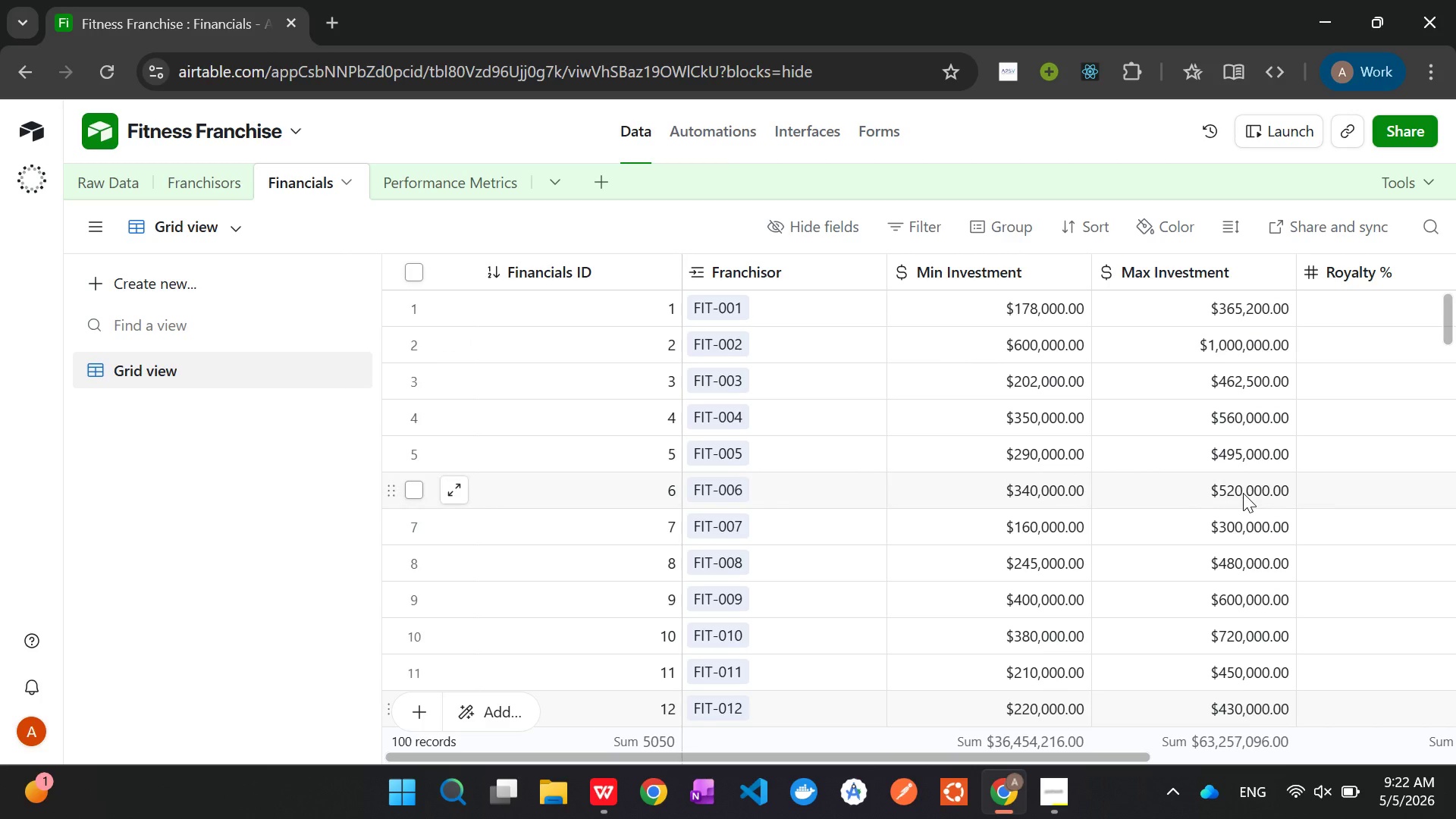 
wait(29.44)
 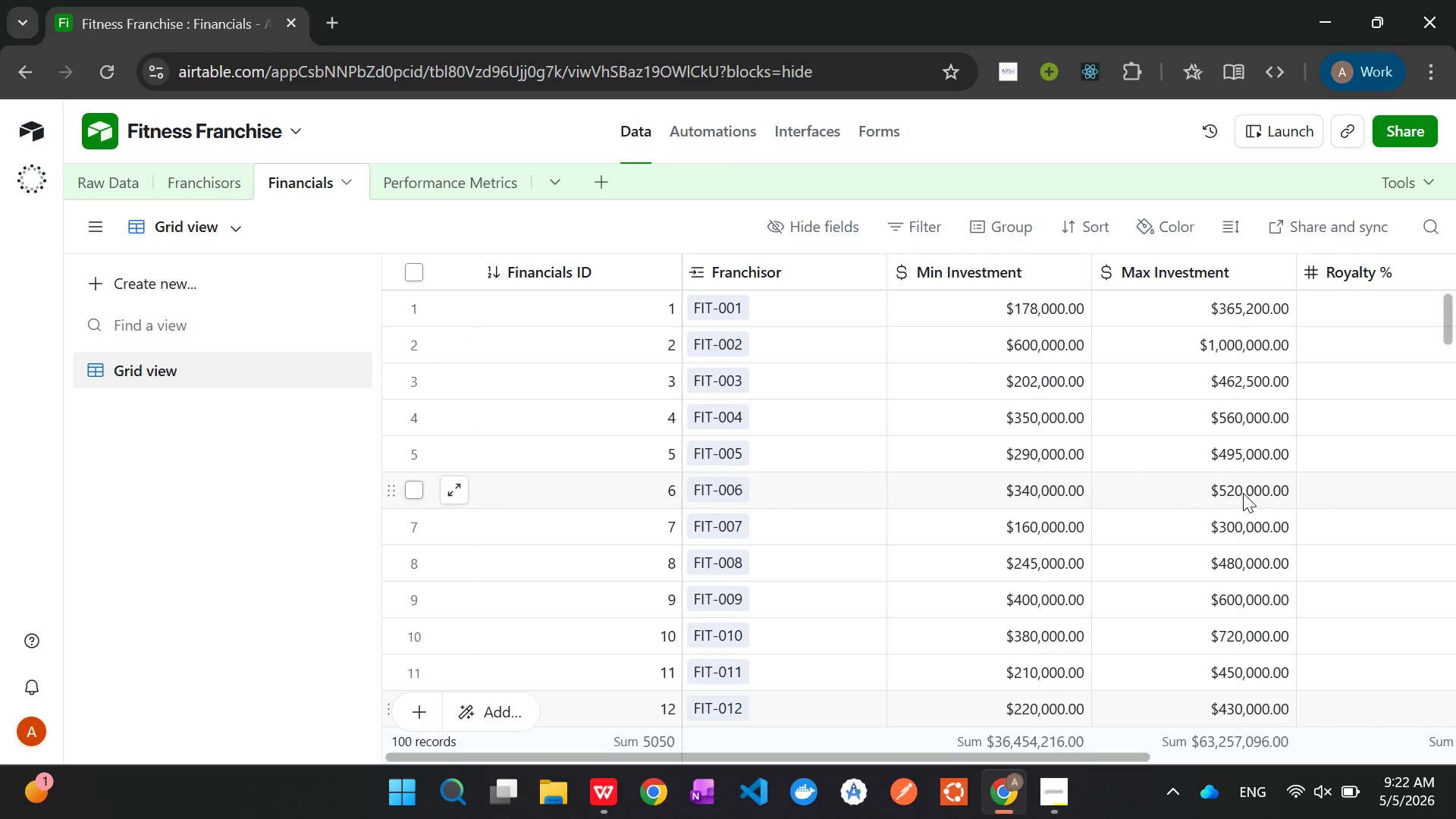 
left_click([451, 193])
 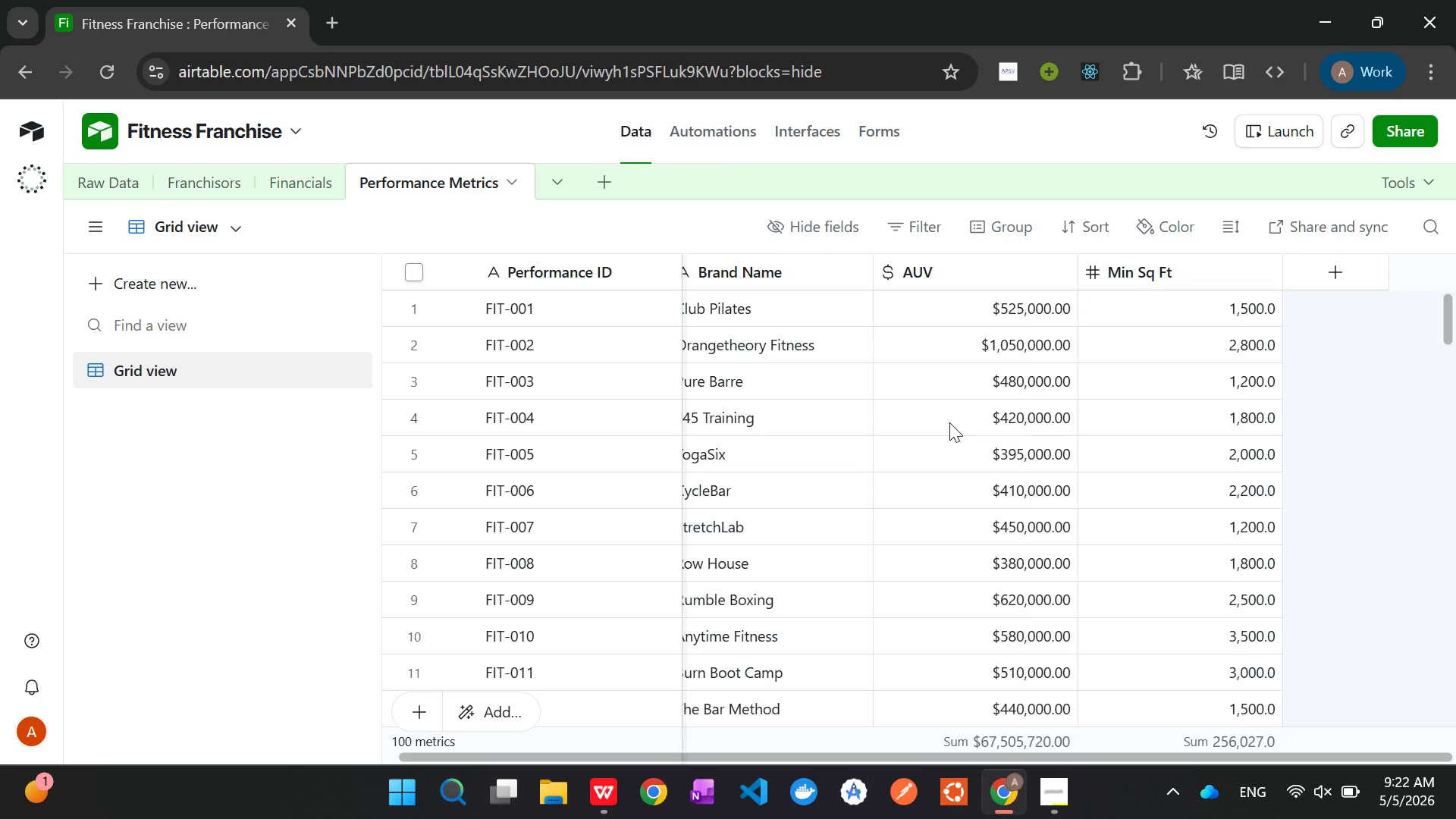 
wait(6.16)
 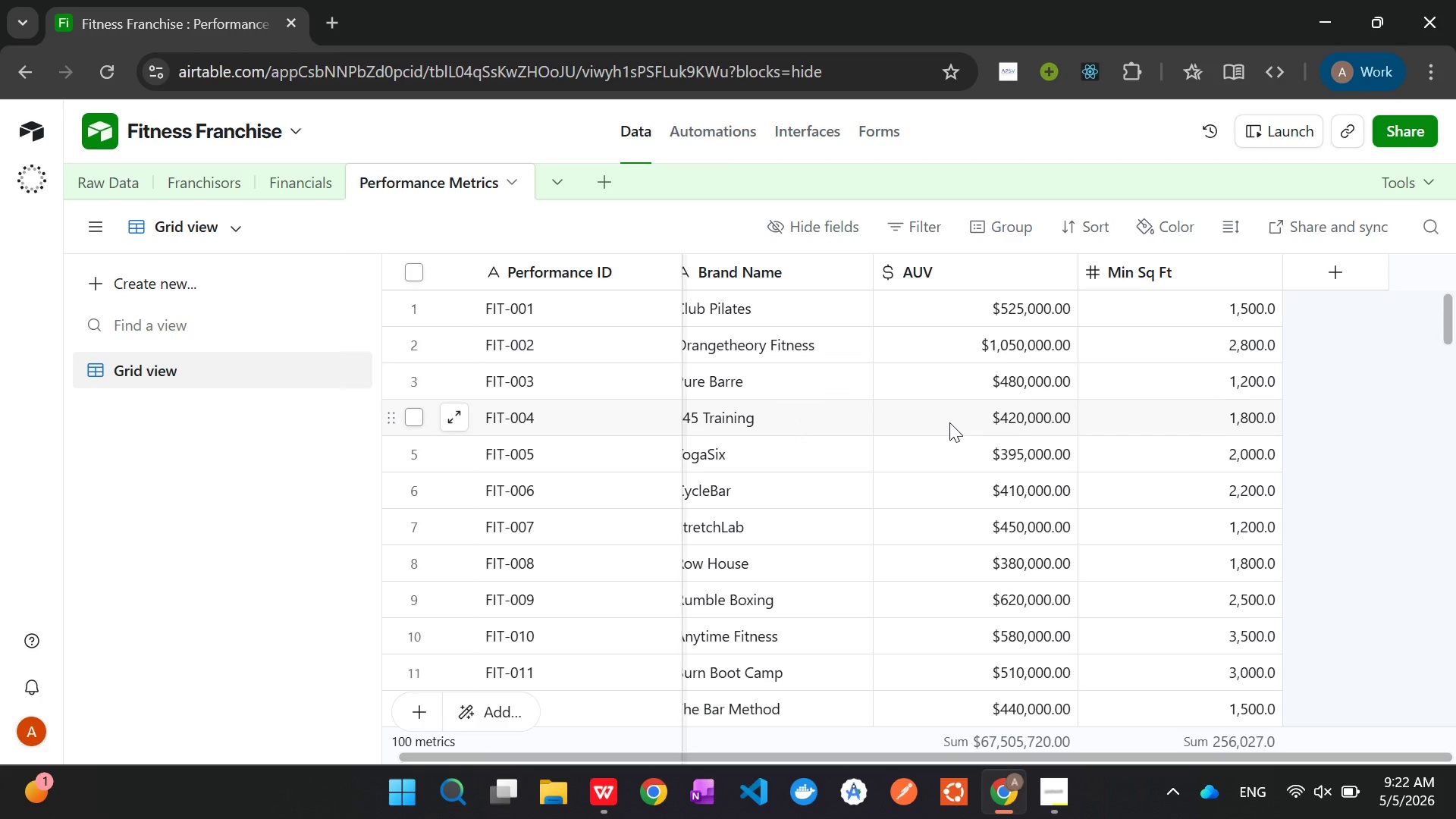 
left_click([1341, 284])
 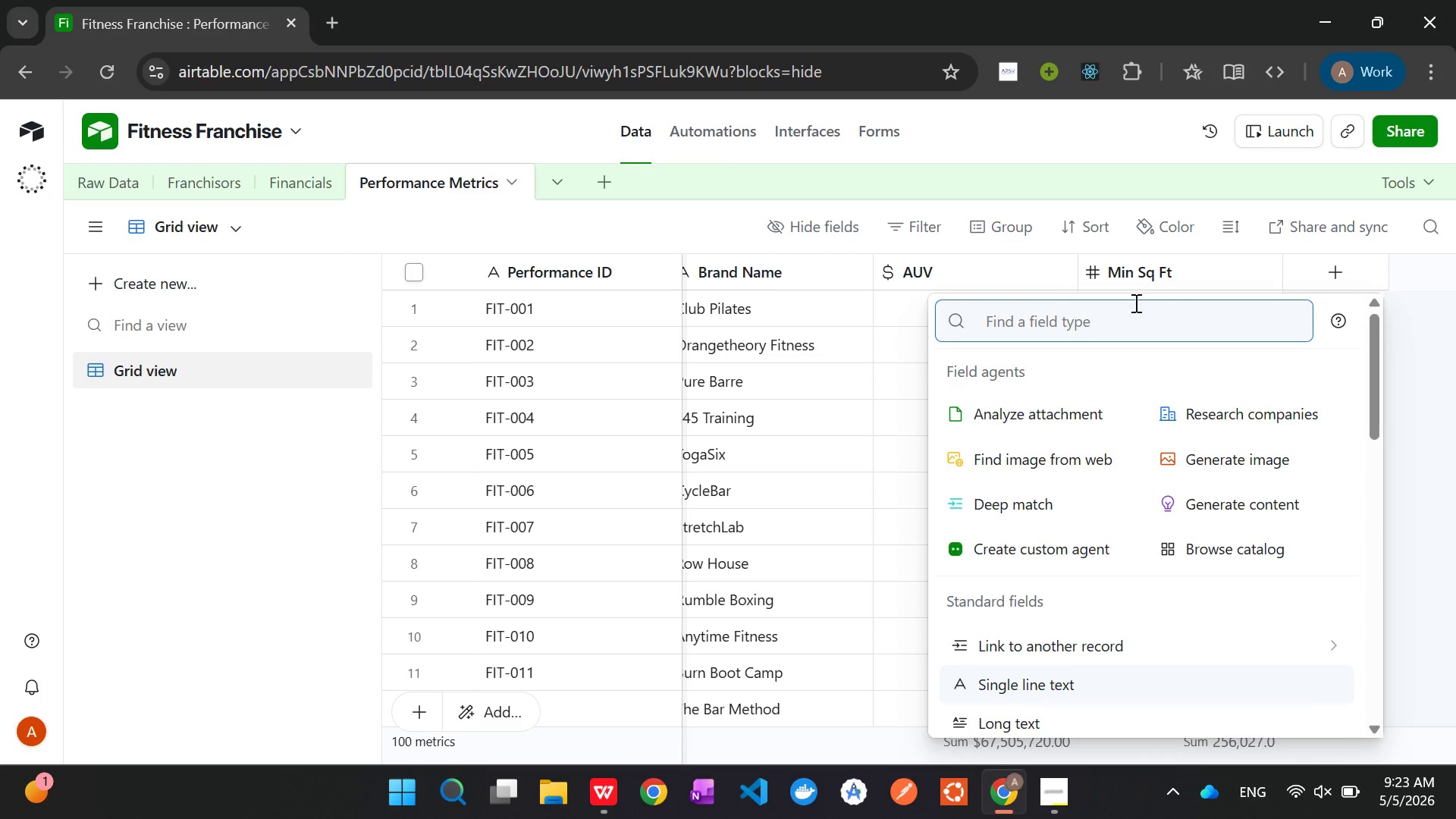 
type(link)
 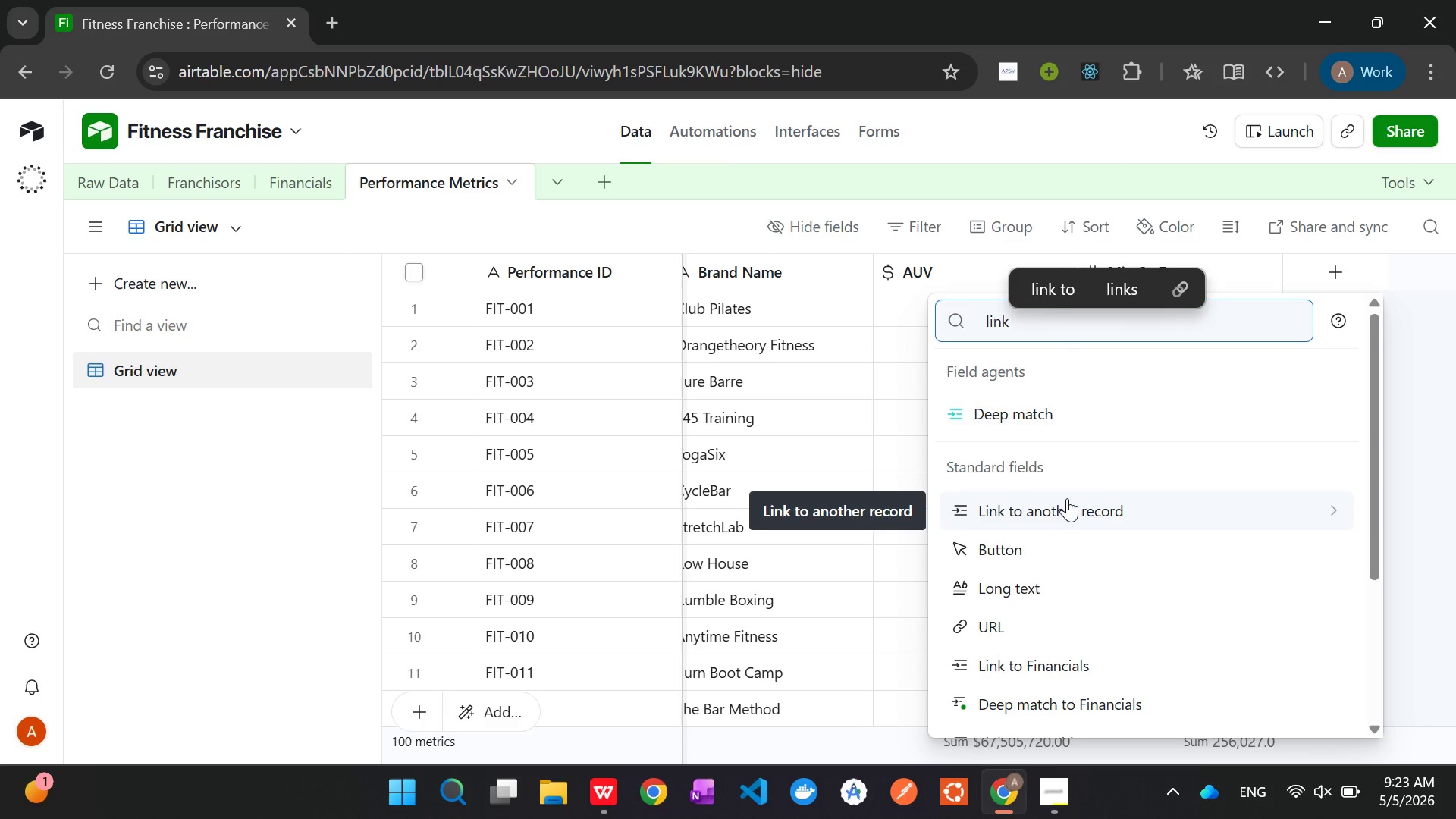 
wait(5.58)
 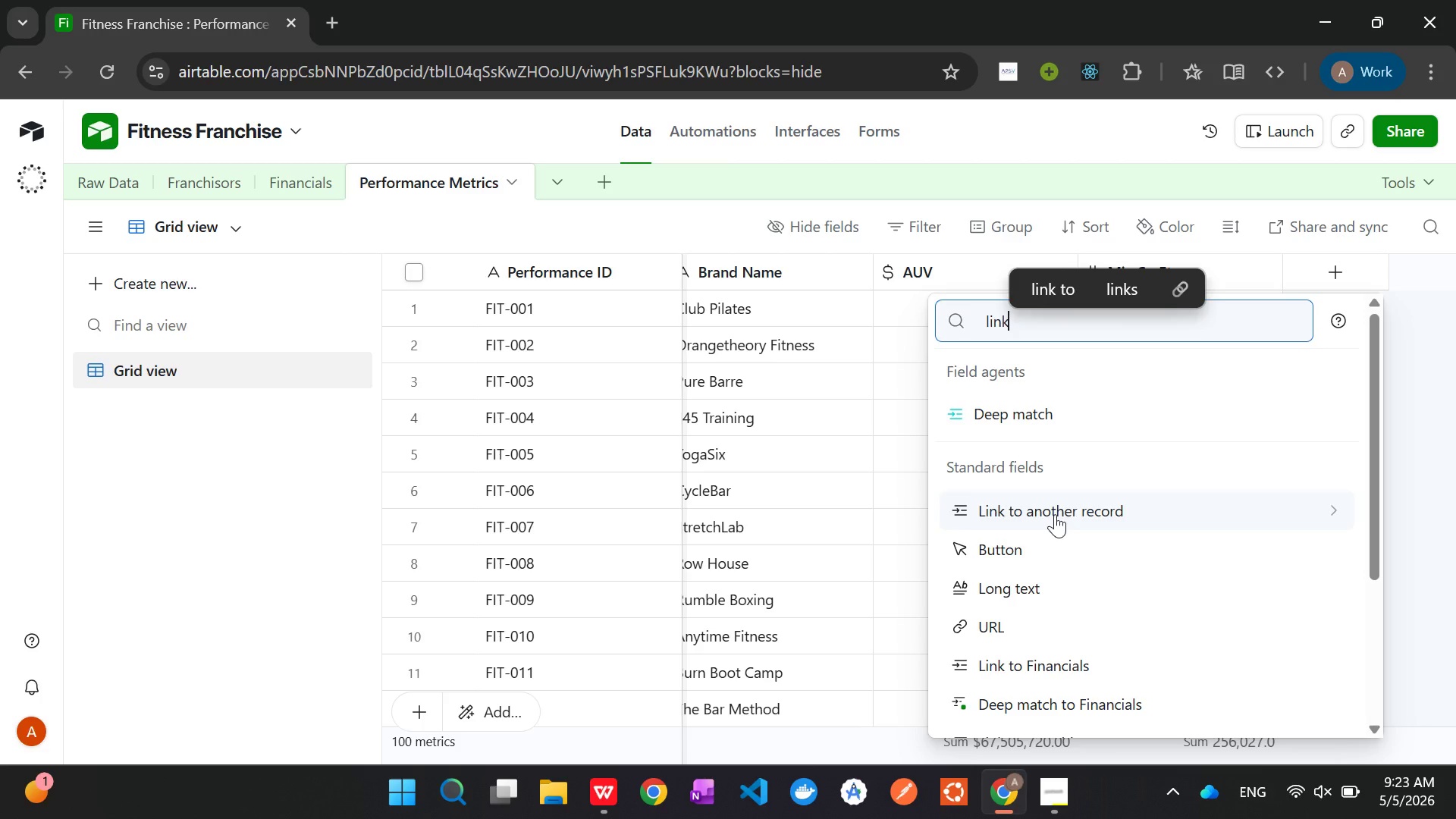 
left_click([1067, 498])
 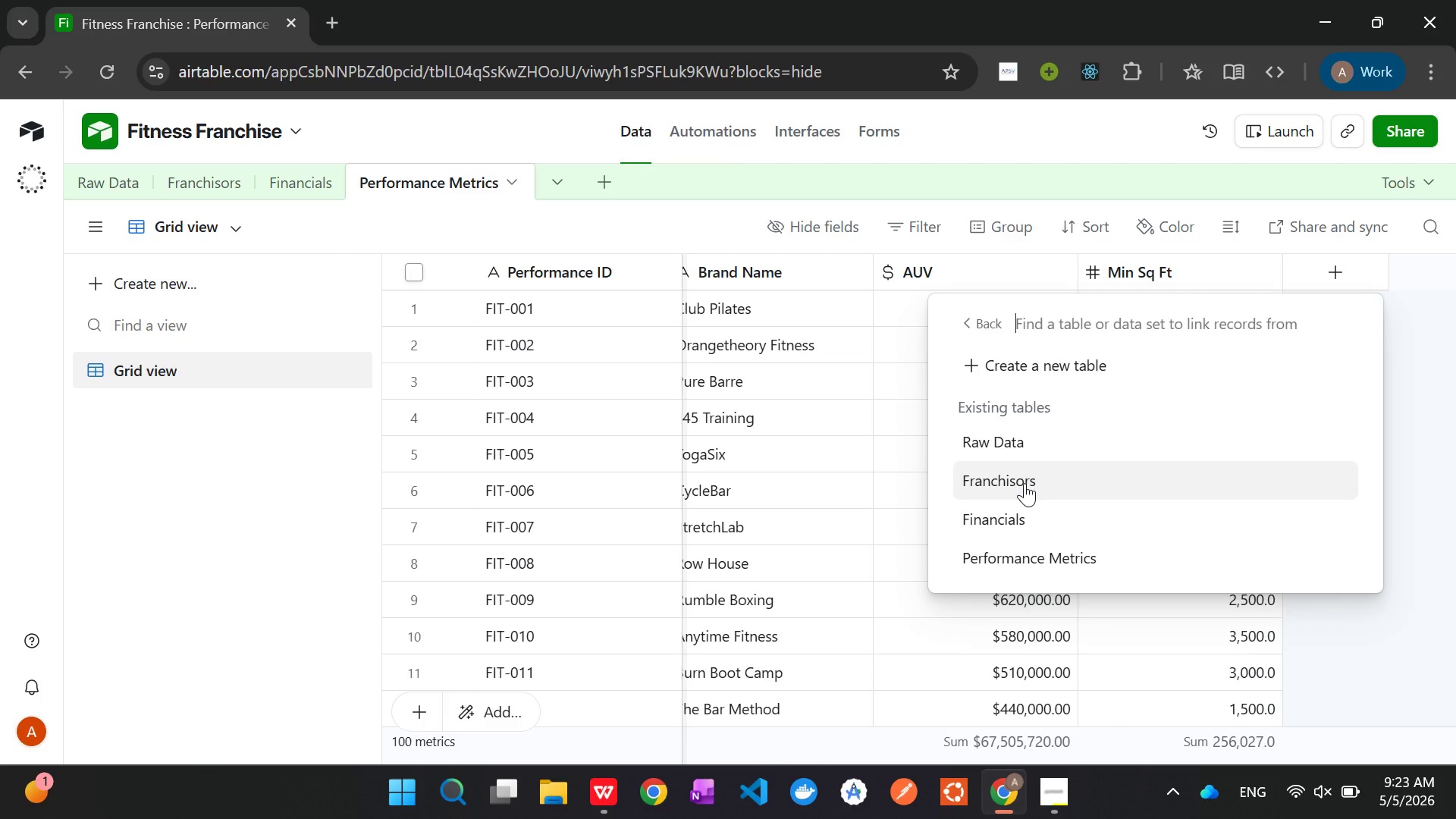 
left_click([1025, 483])
 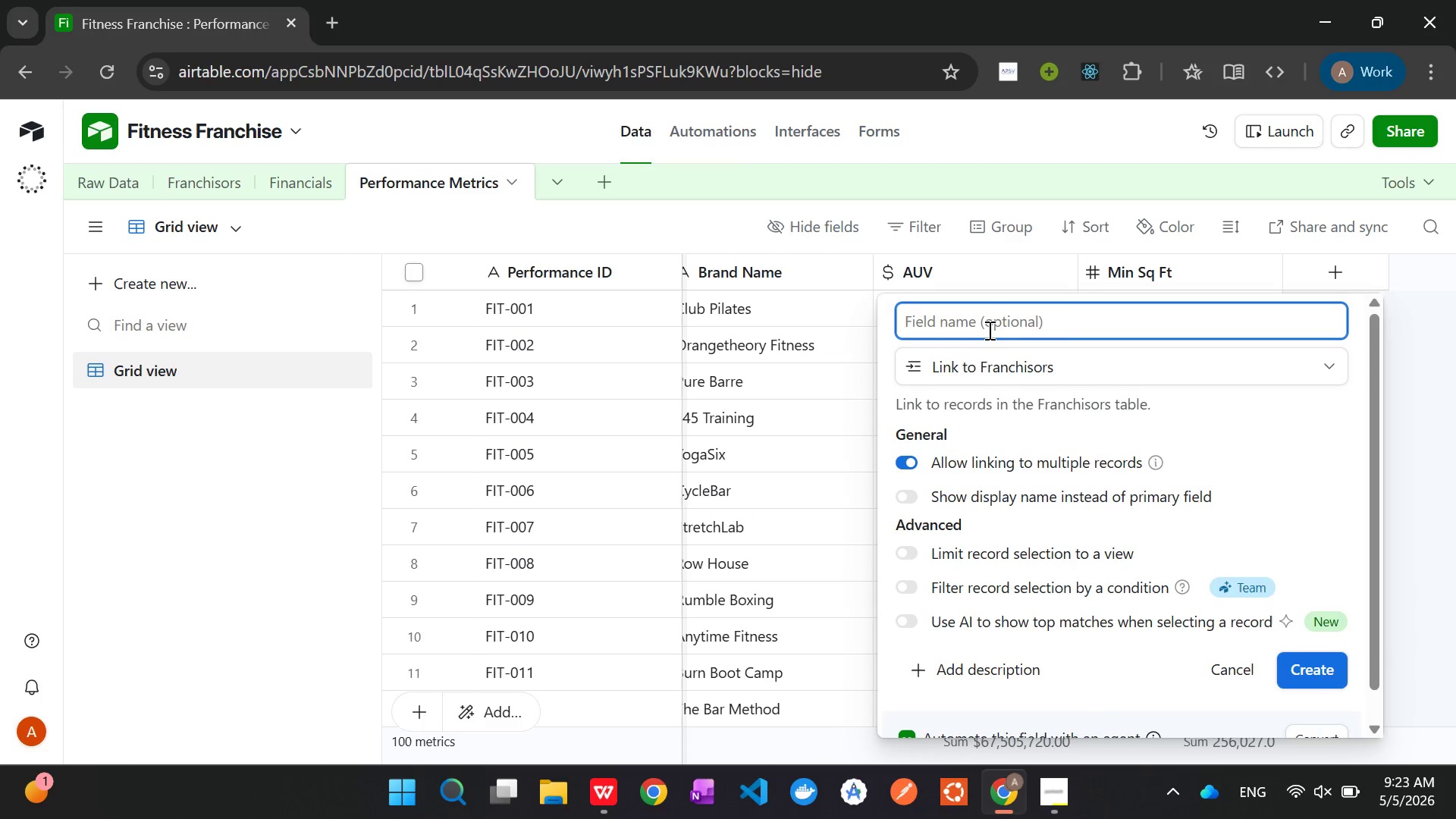 
type(Franchisor)
 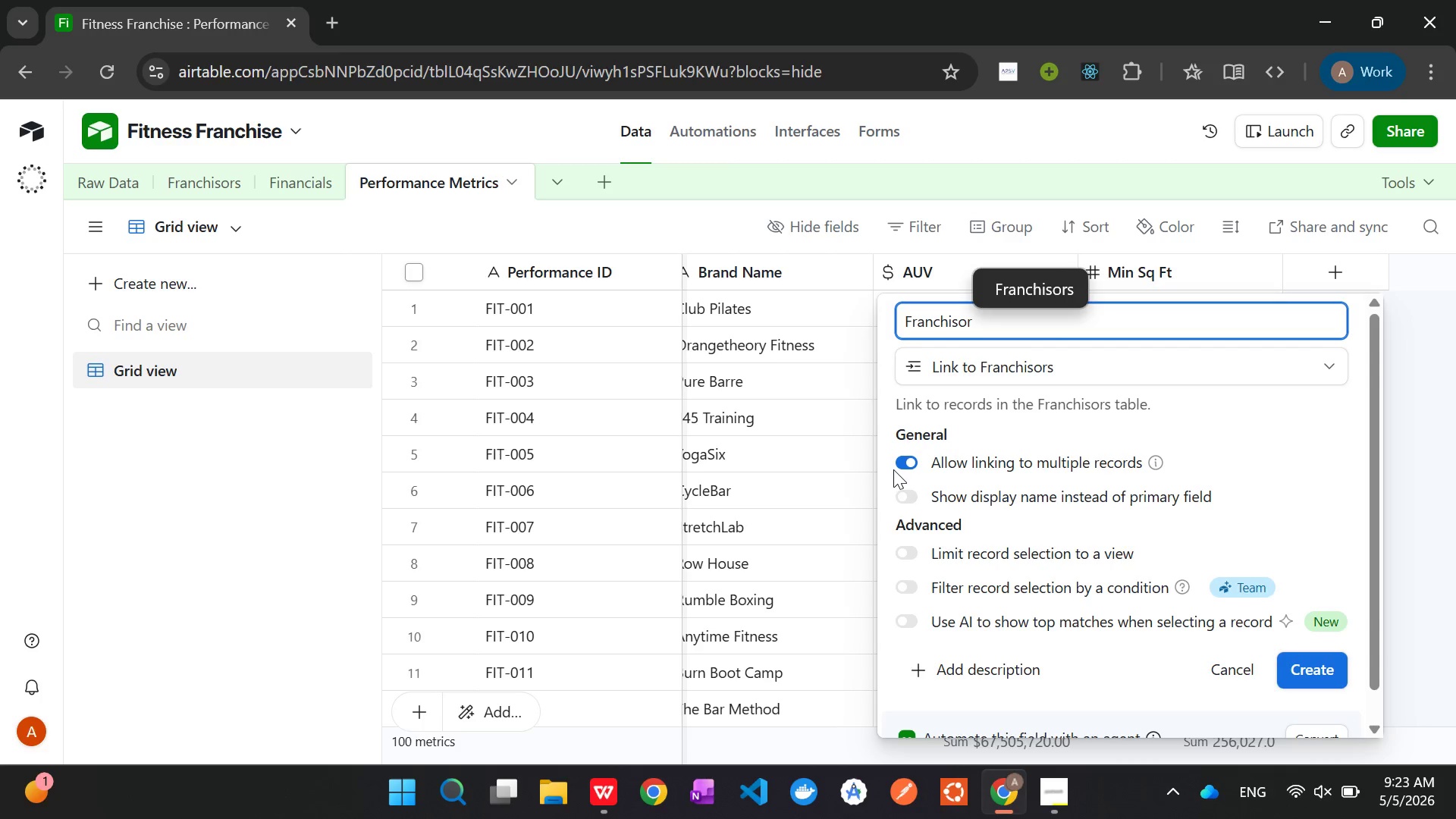 
wait(13.05)
 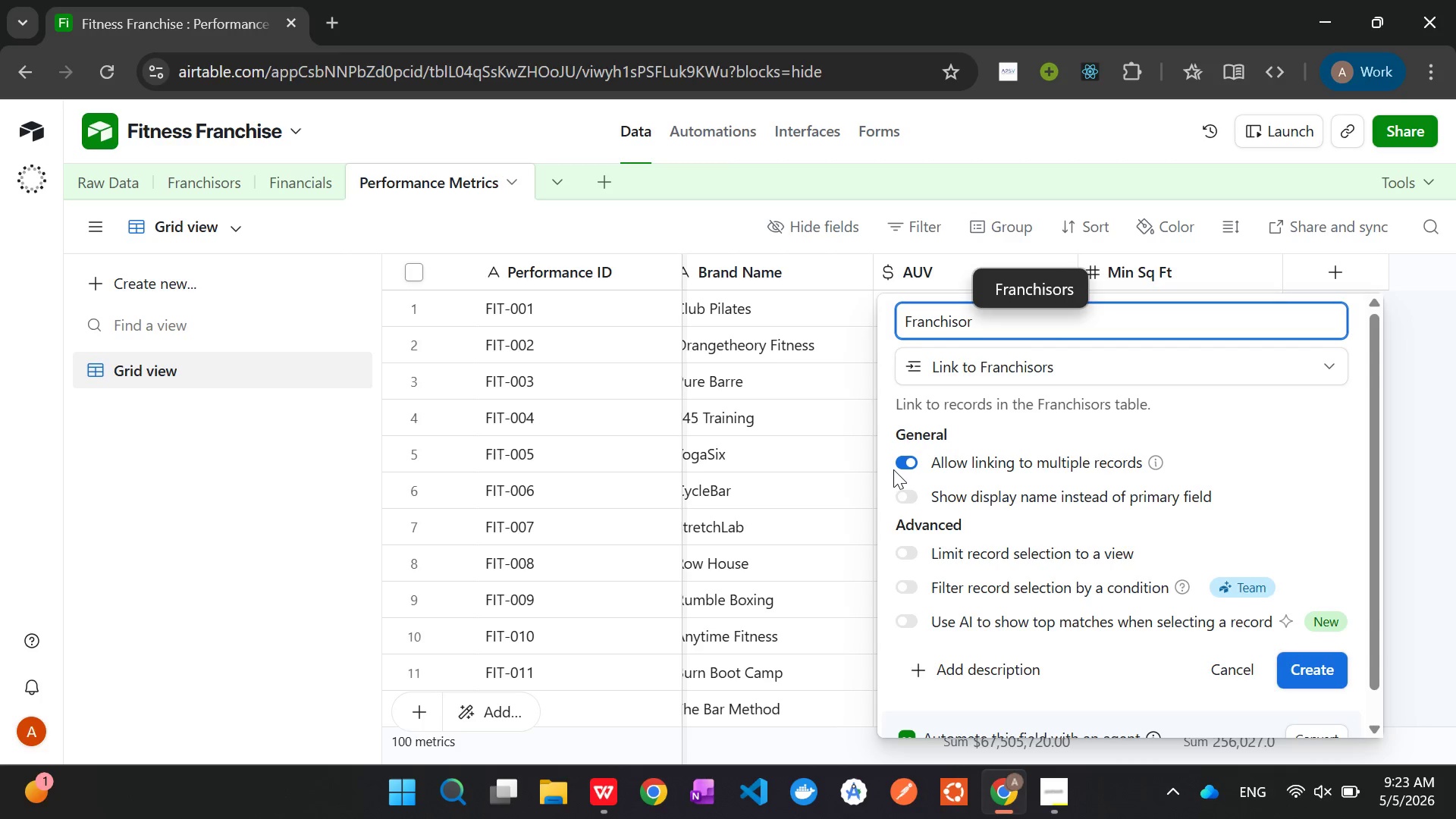 
key(Enter)
 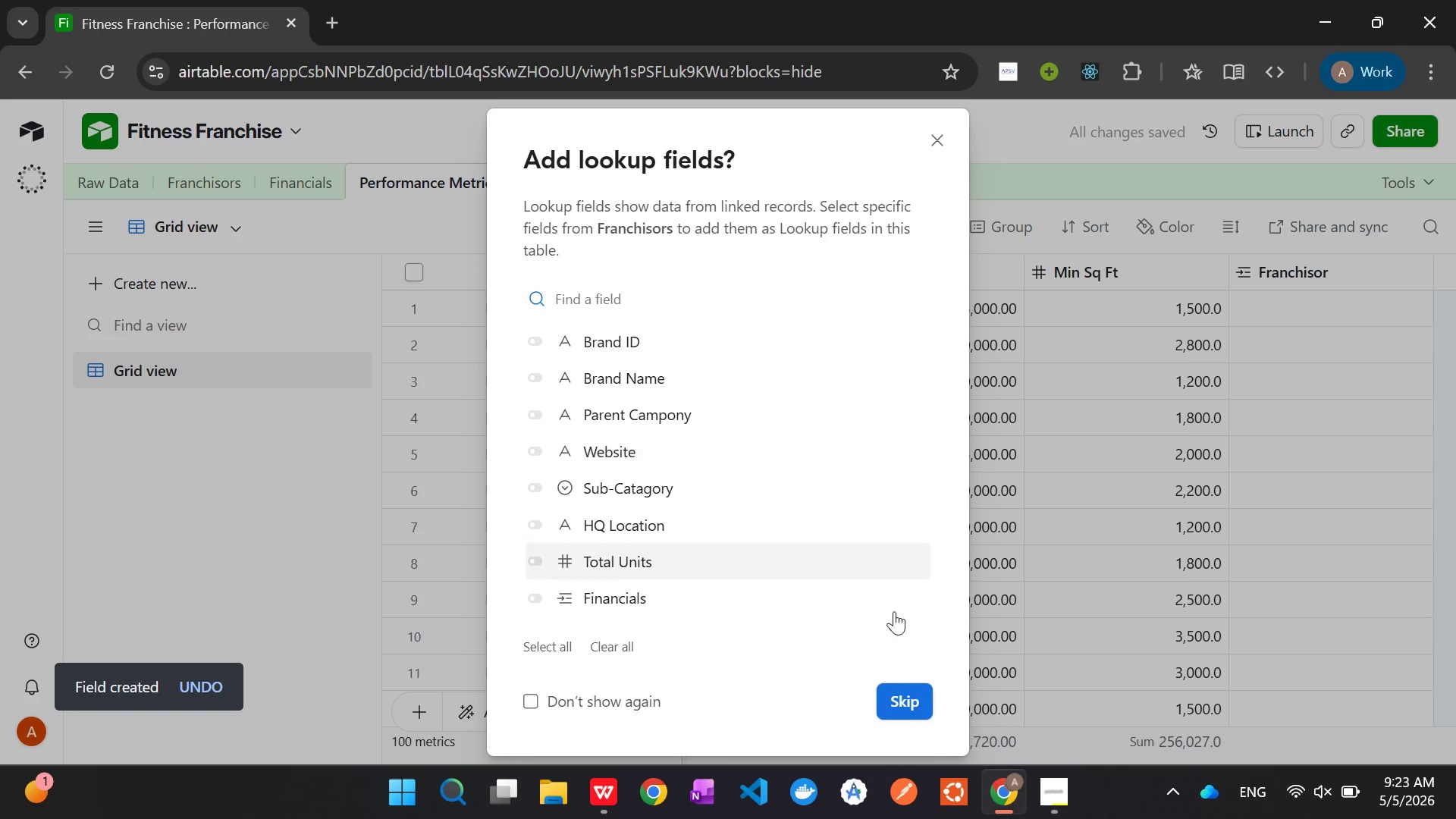 
left_click([901, 705])
 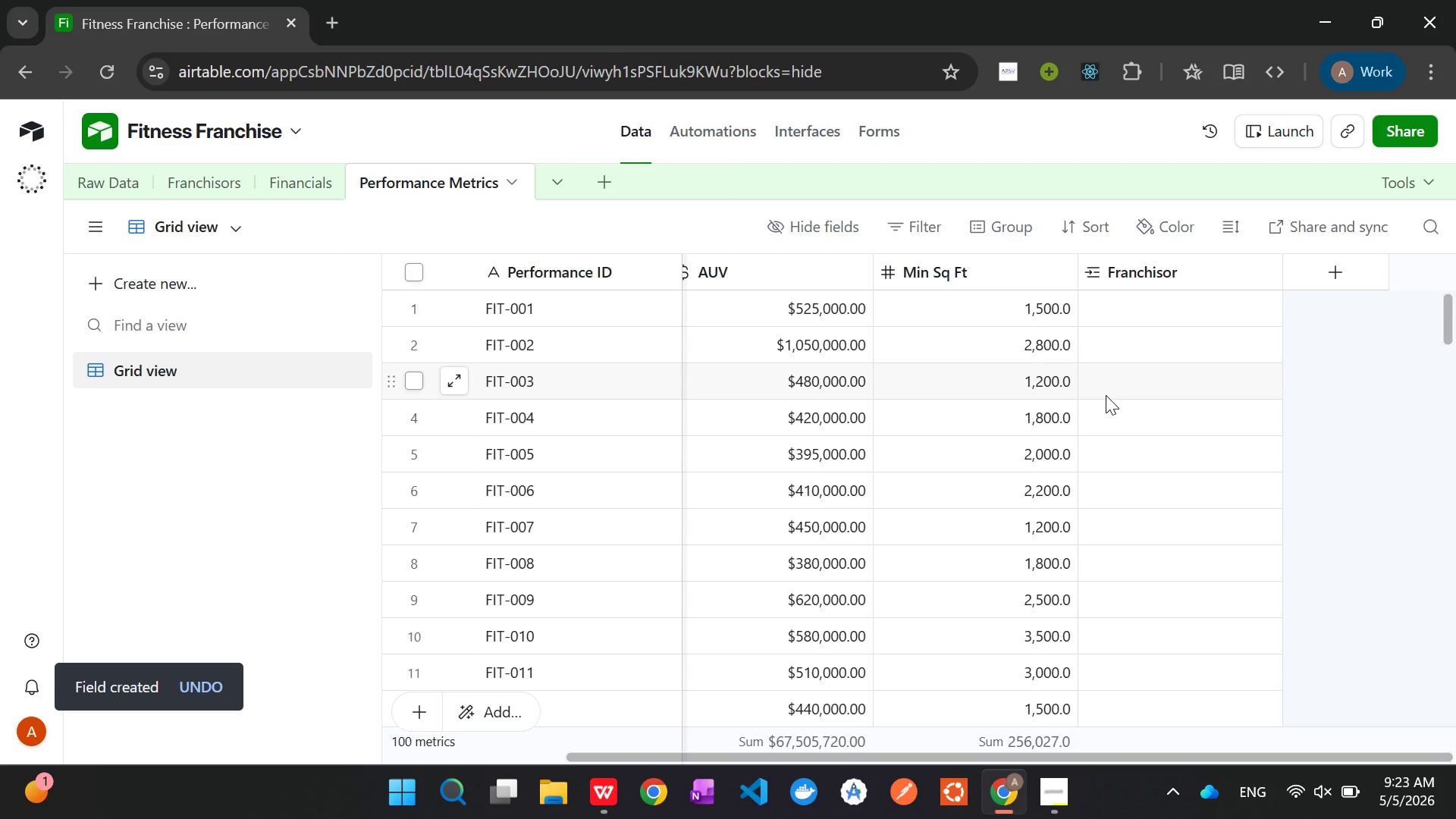 
wait(8.94)
 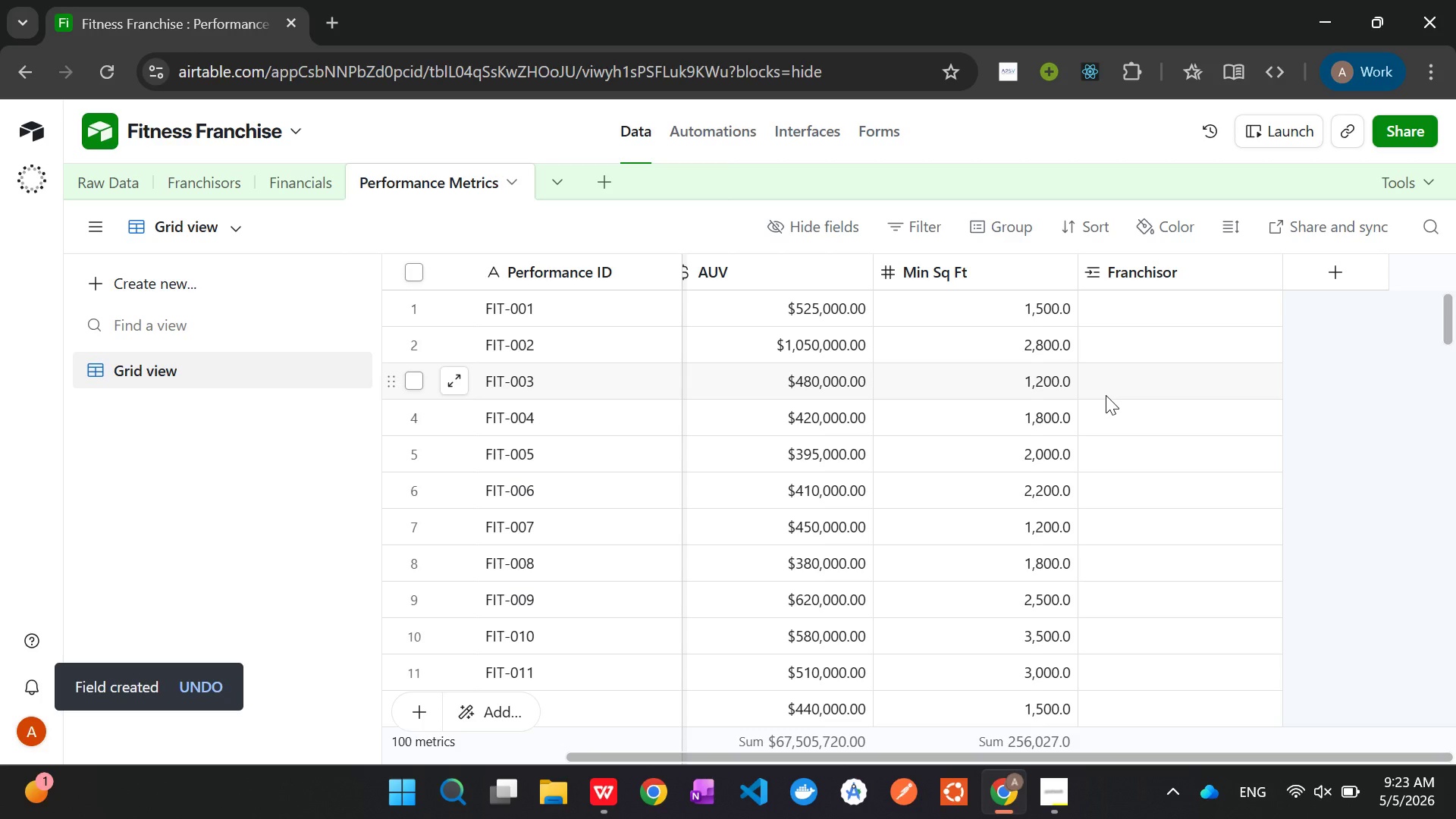 
left_click([214, 192])
 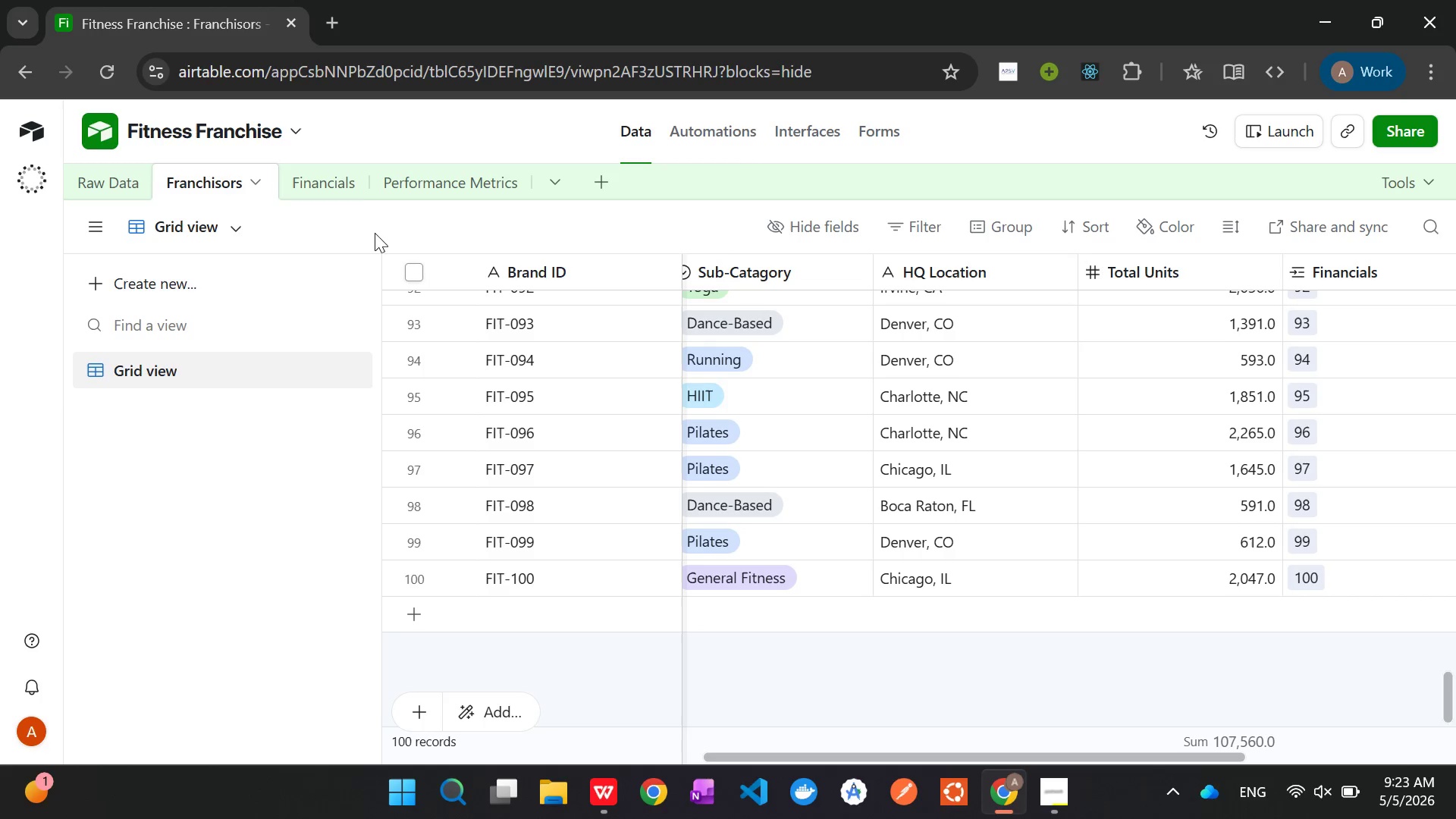 
left_click([449, 182])
 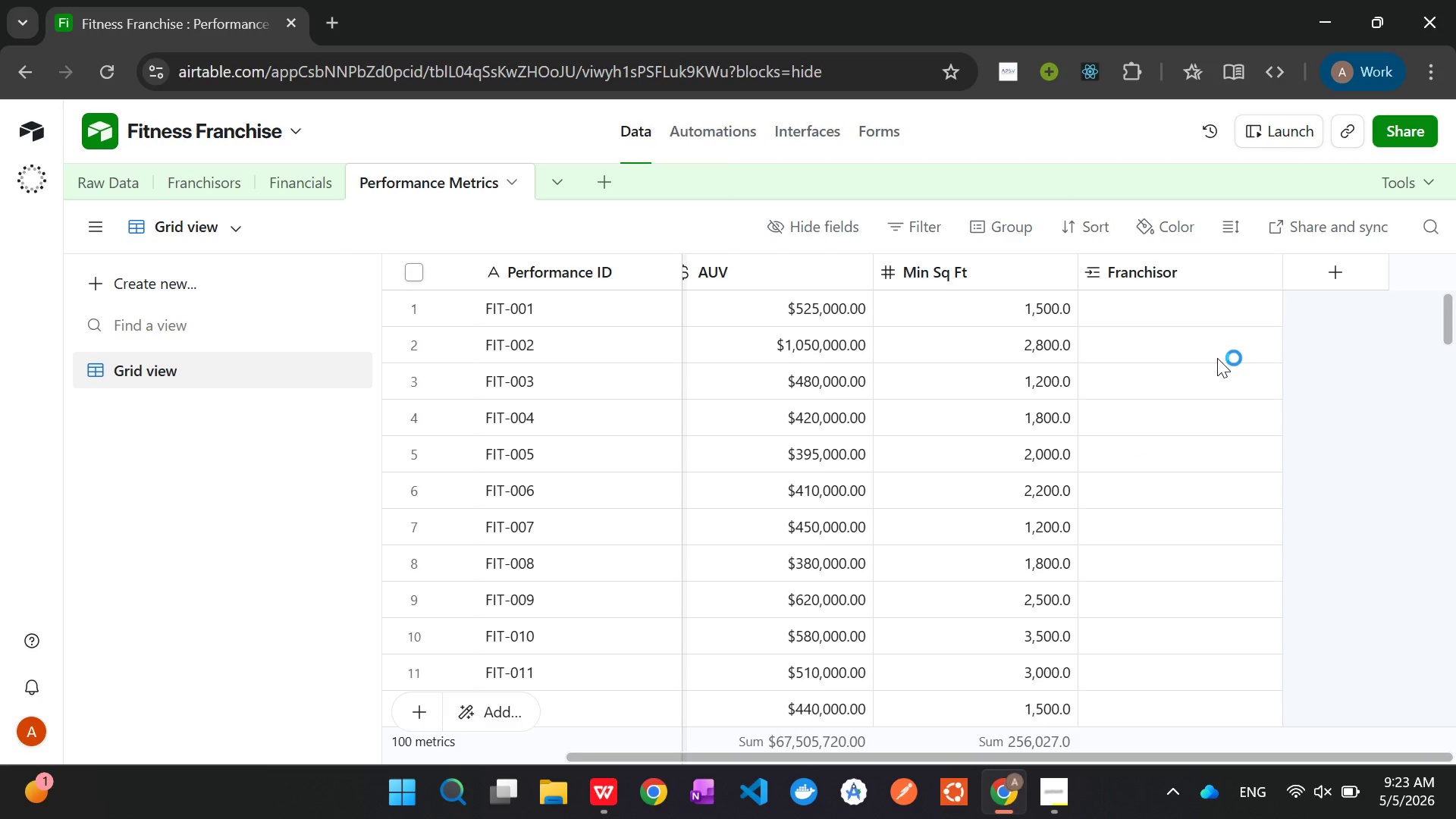 
left_click([1166, 306])
 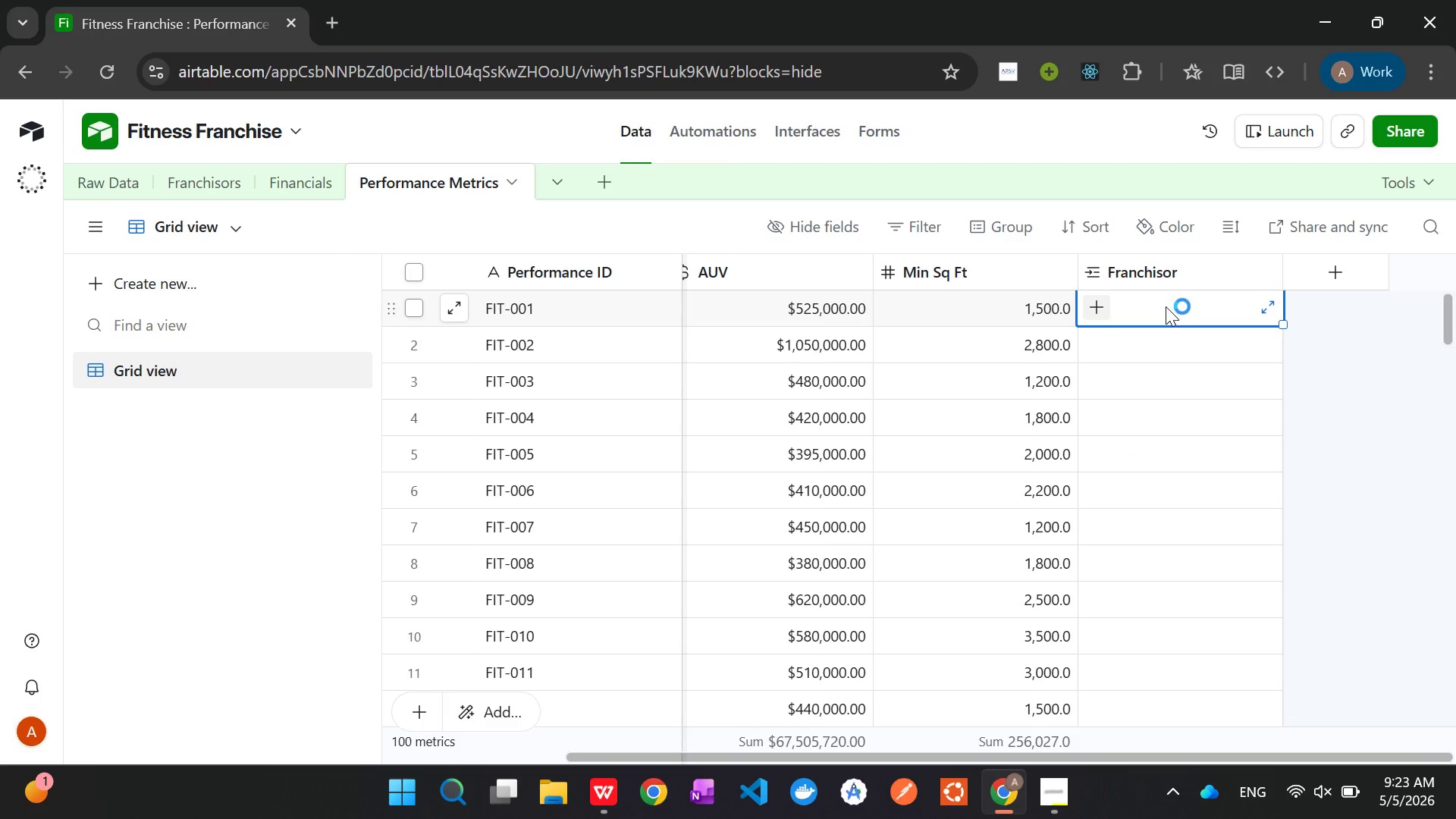 
key(Control+V)
 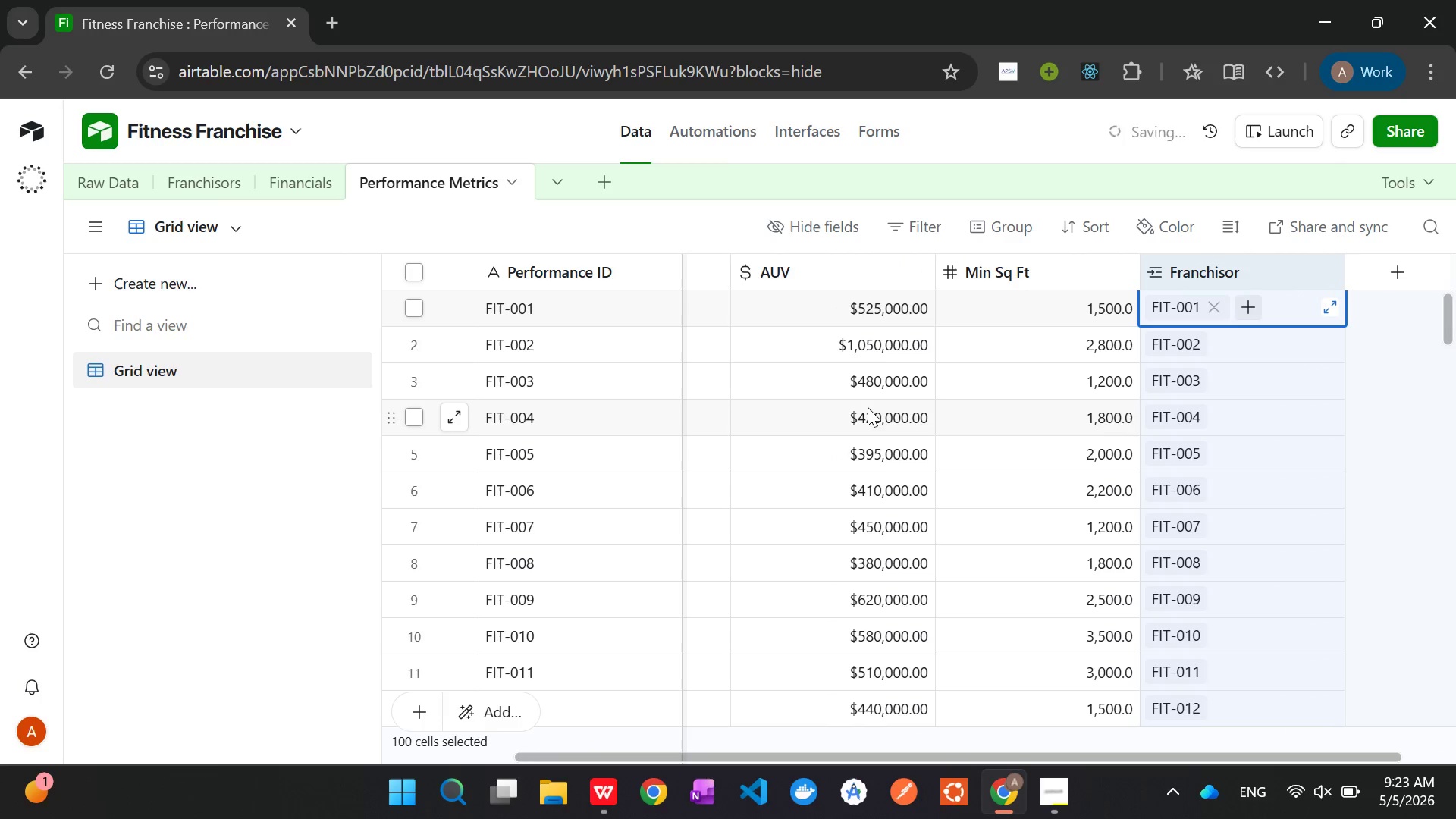 
wait(9.89)
 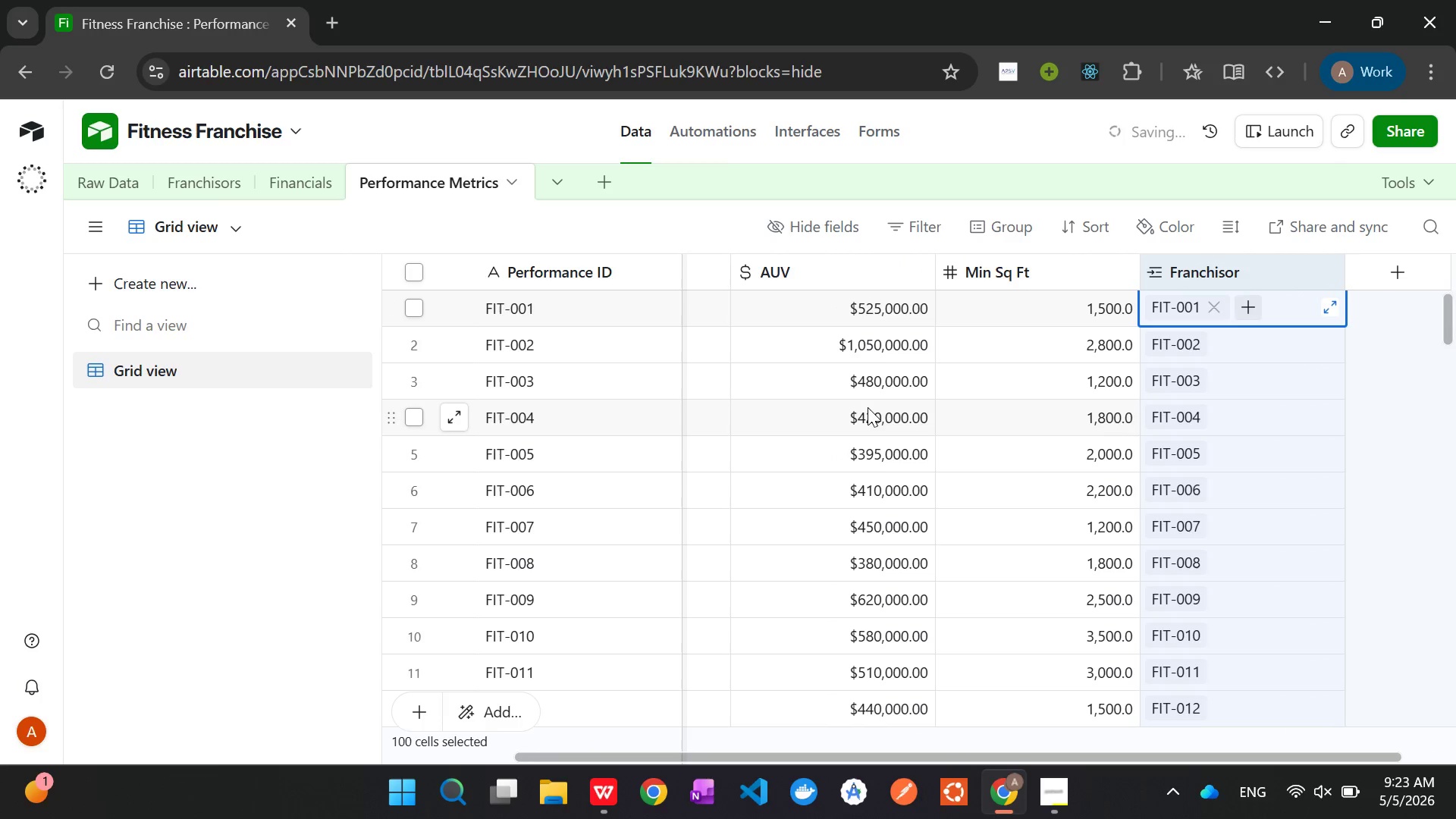 
right_click([755, 276])
 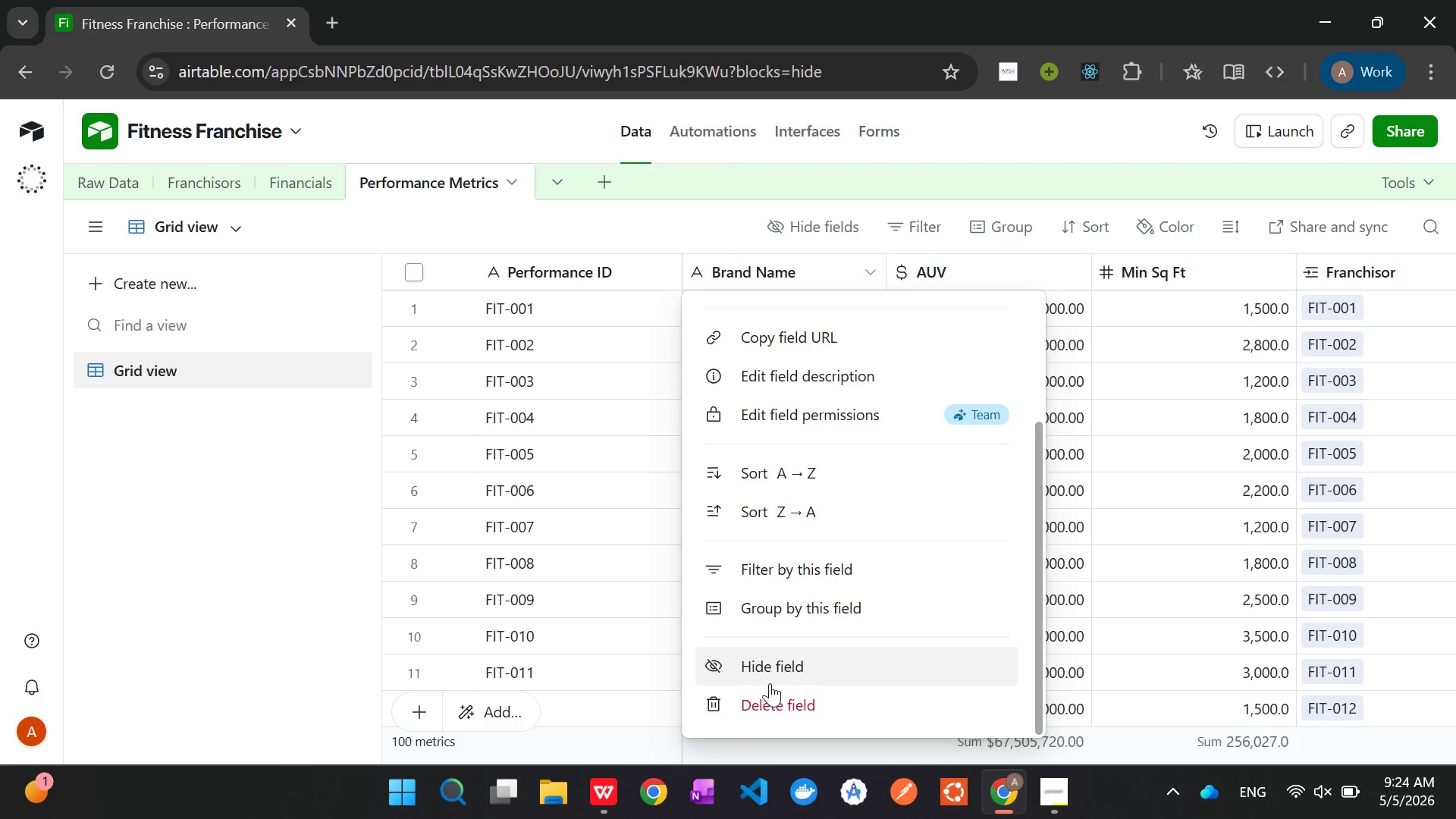 
left_click([769, 694])
 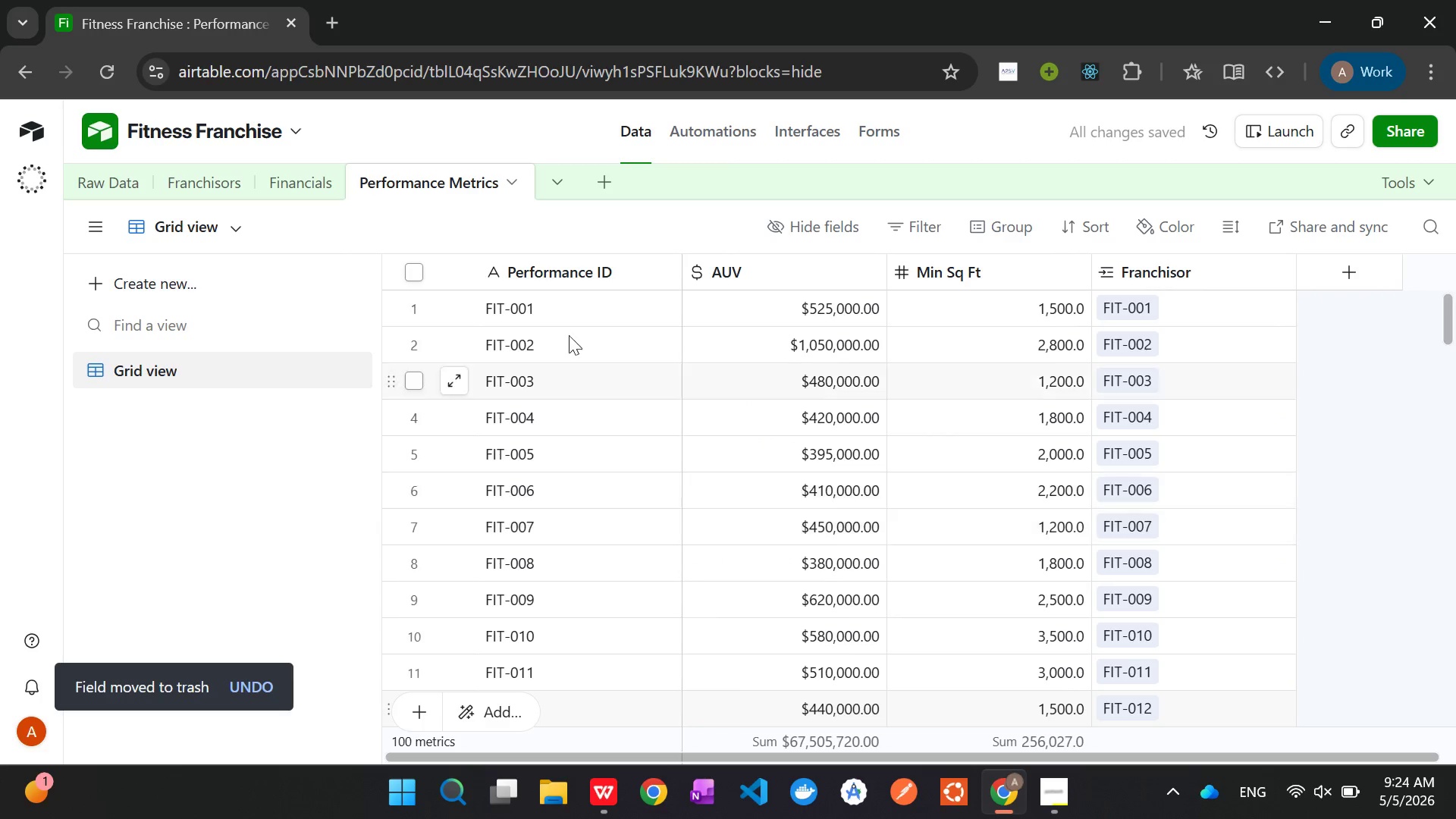 
right_click([522, 273])
 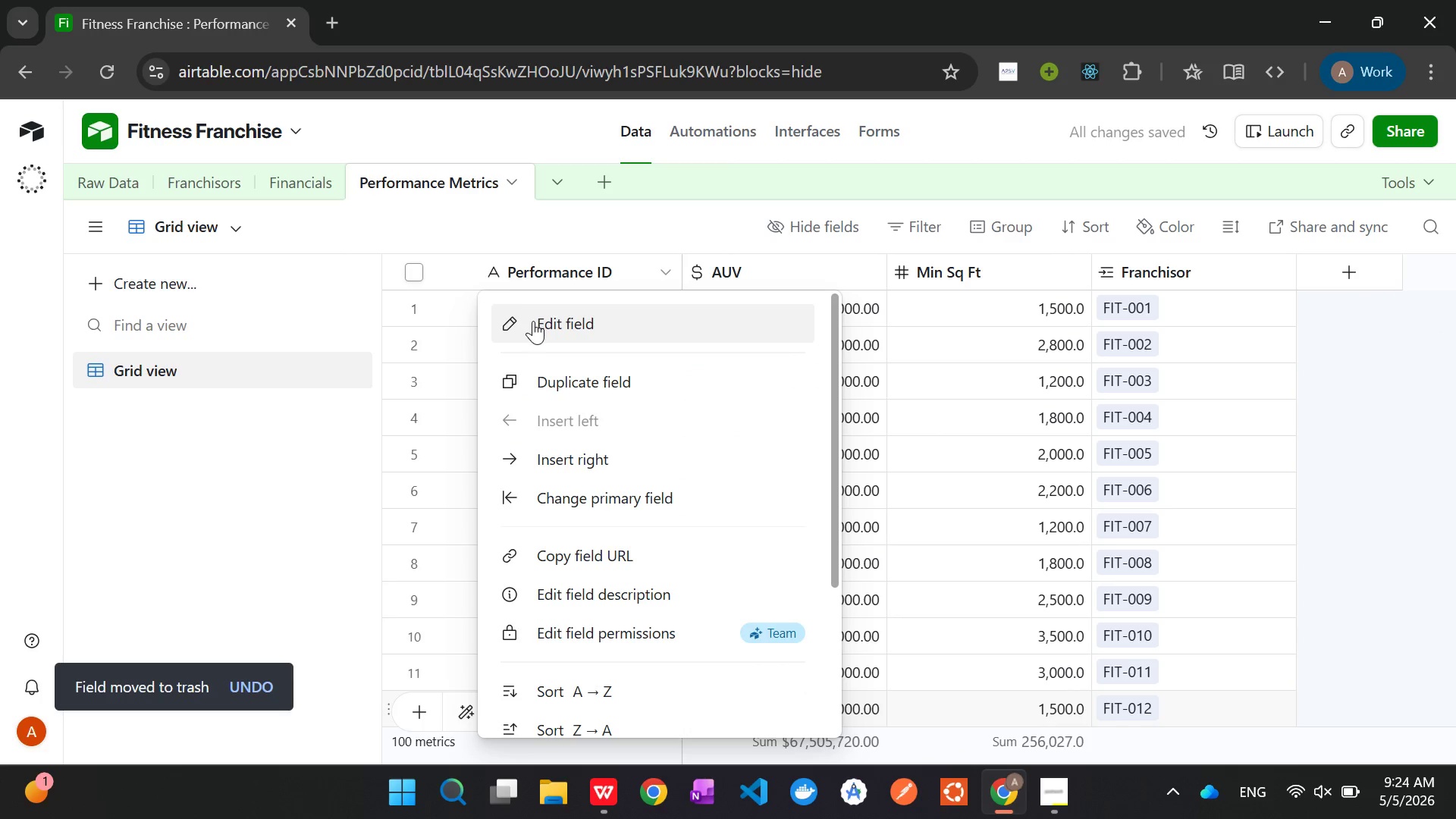 
left_click([533, 321])
 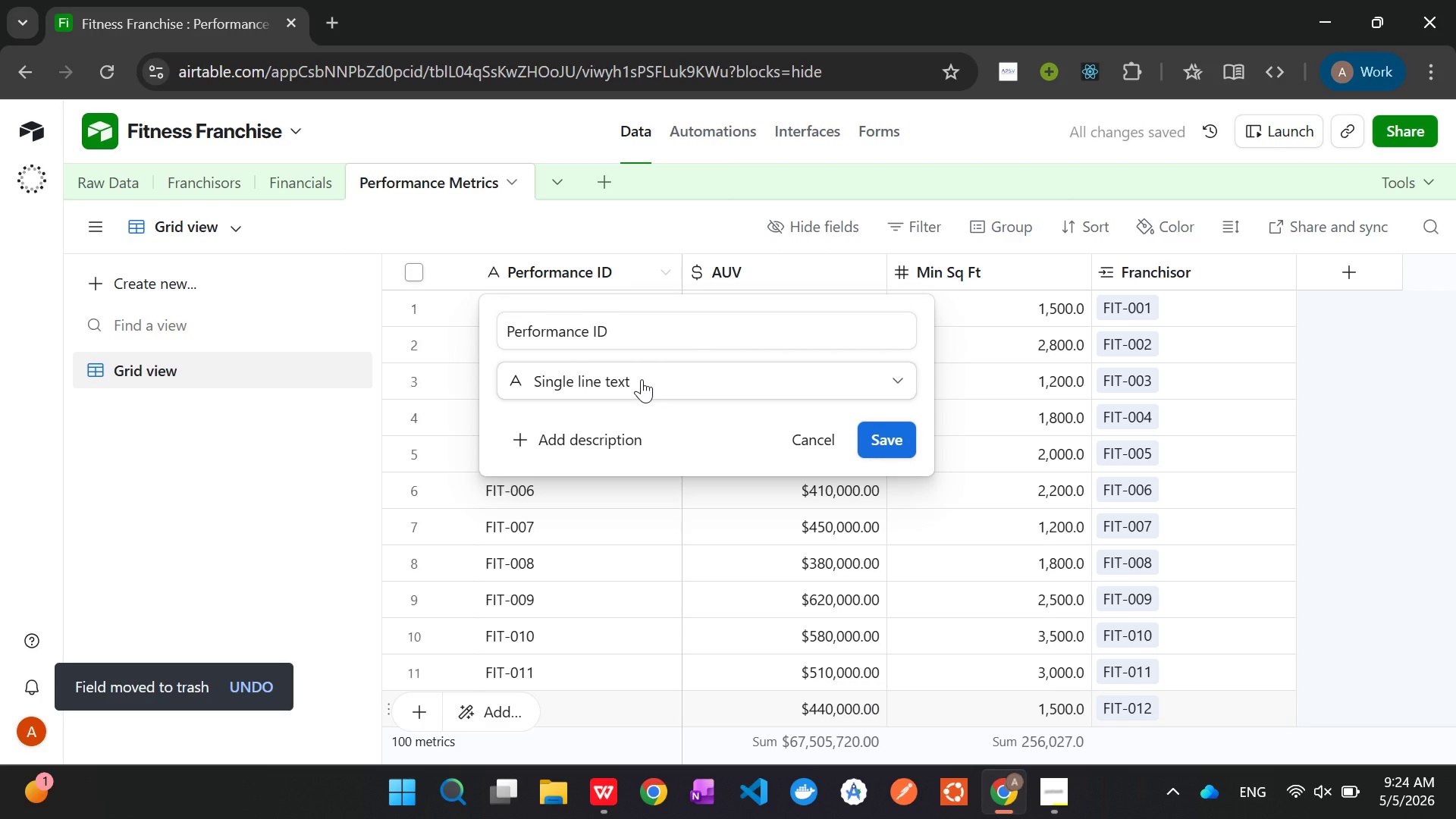 
left_click([642, 379])
 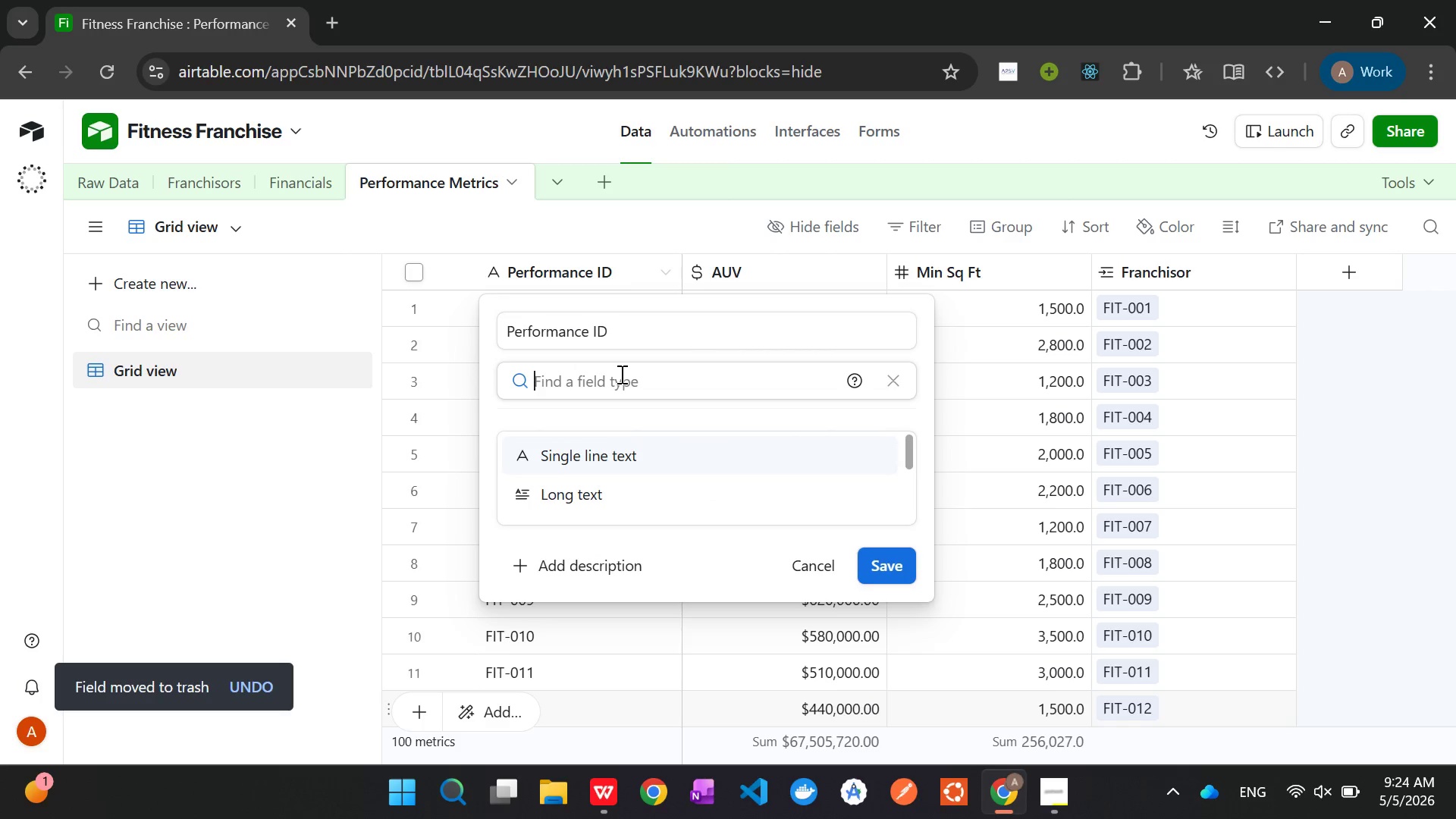 
type(aut)
 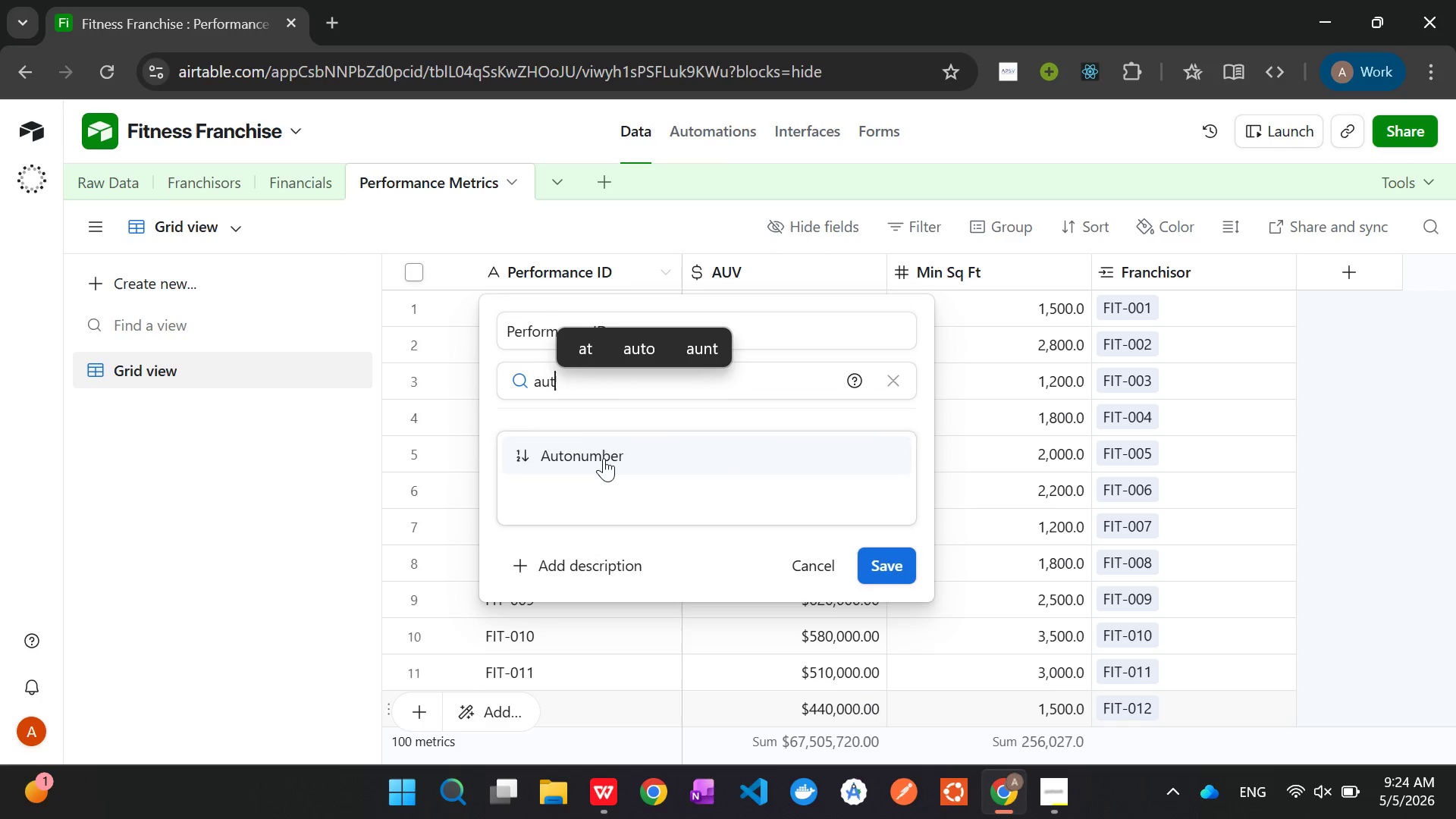 
left_click([604, 454])
 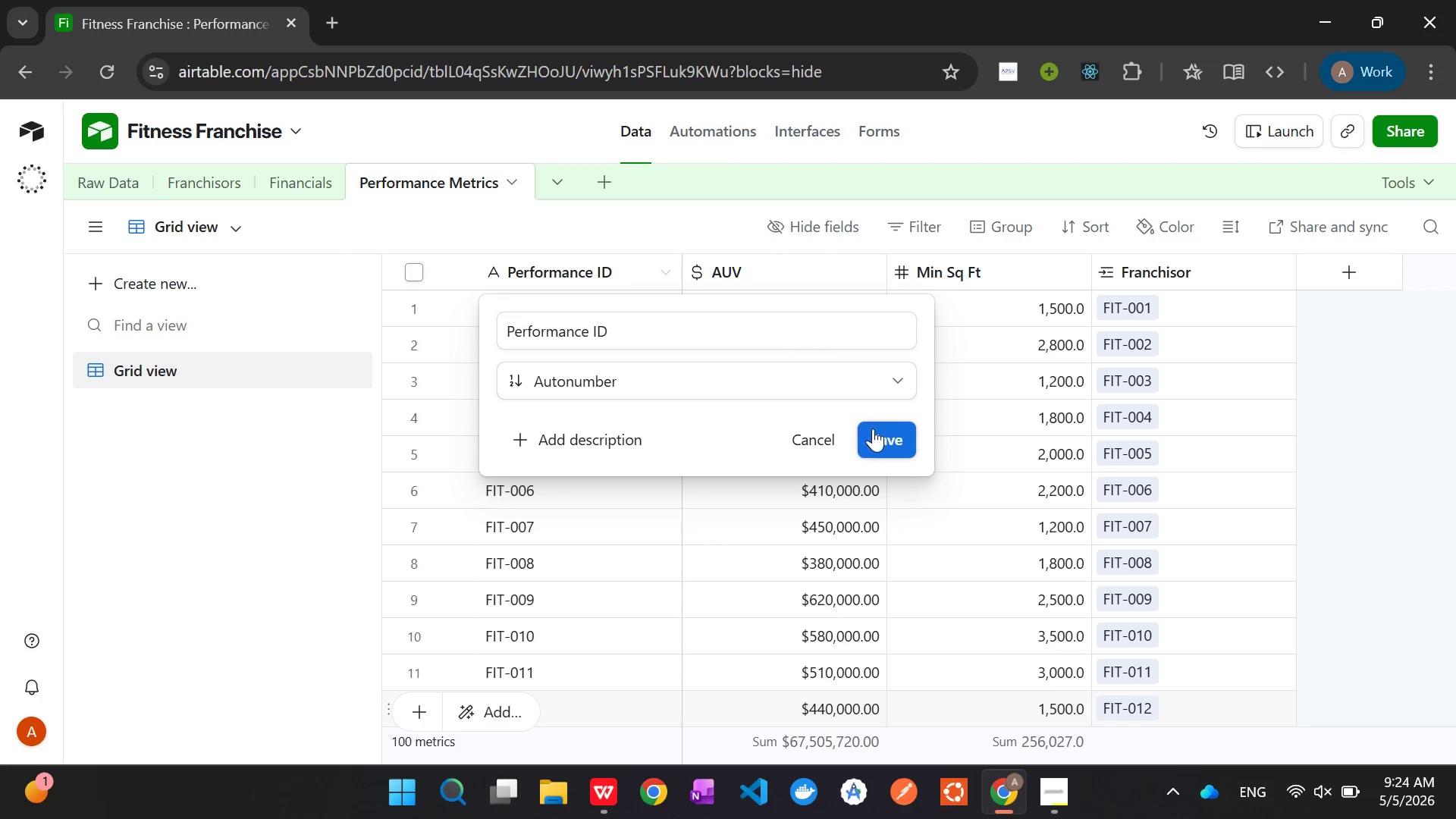 
left_click([885, 438])
 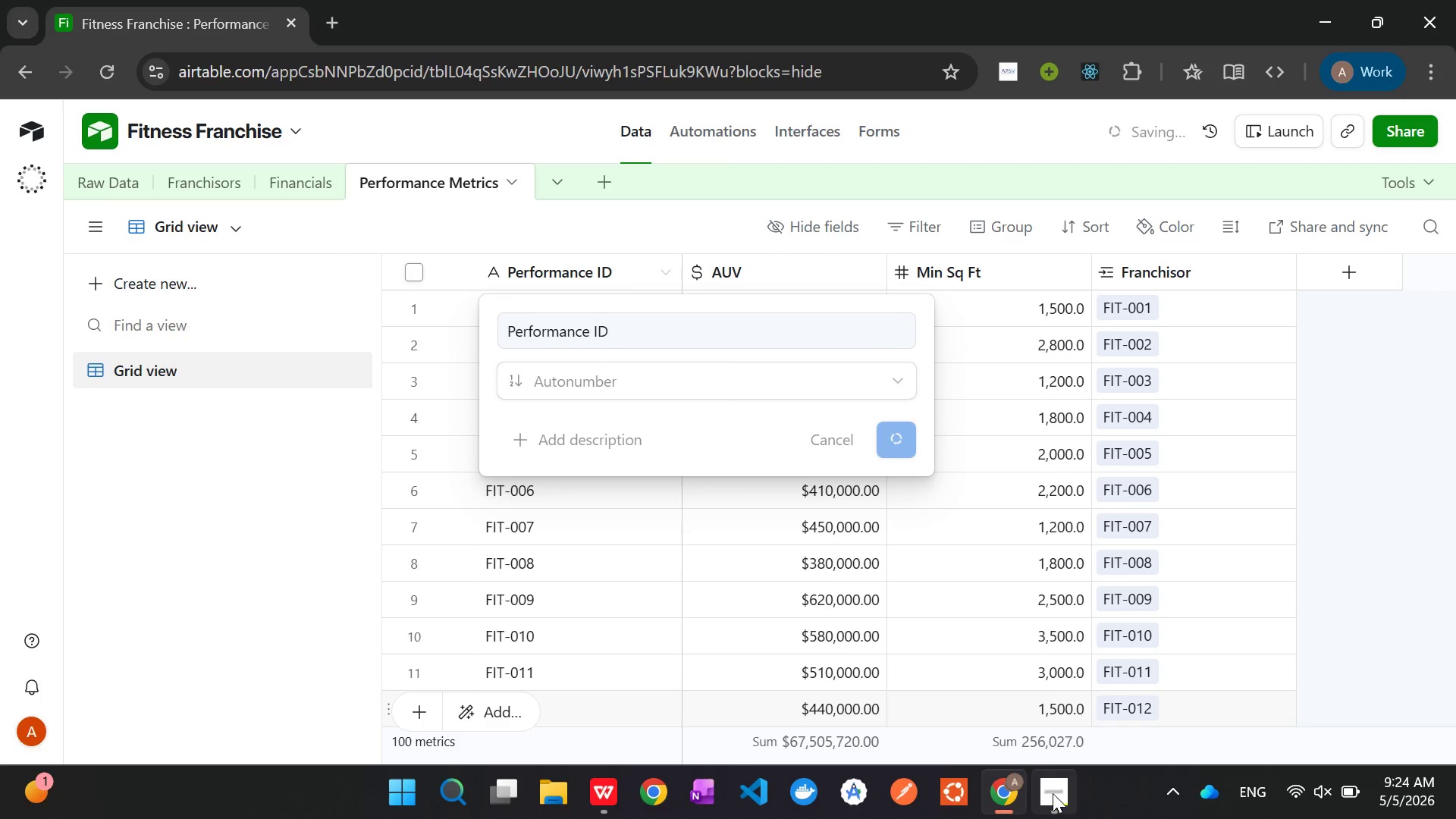 
left_click([1053, 795])